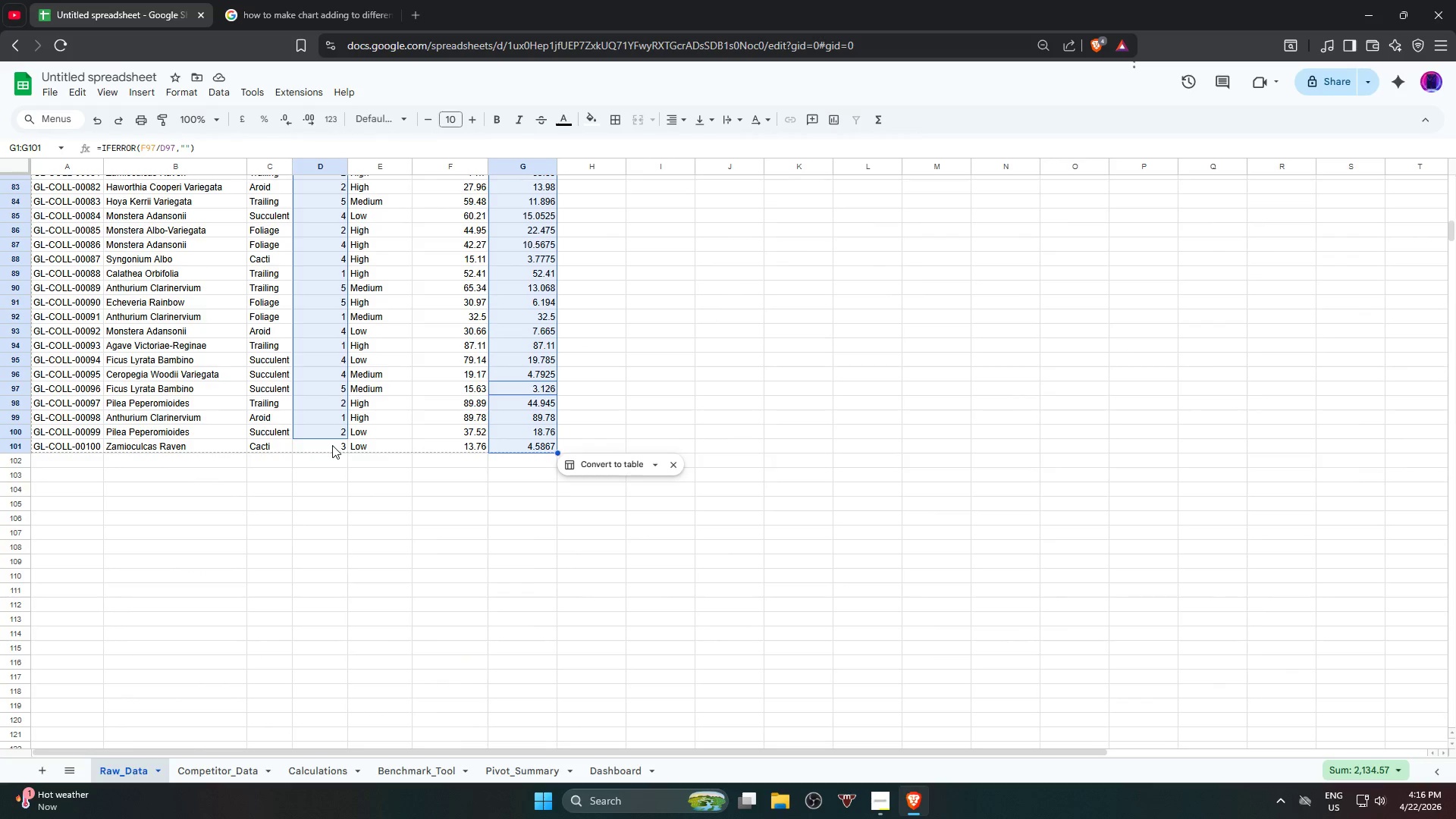 
left_click([331, 446])
 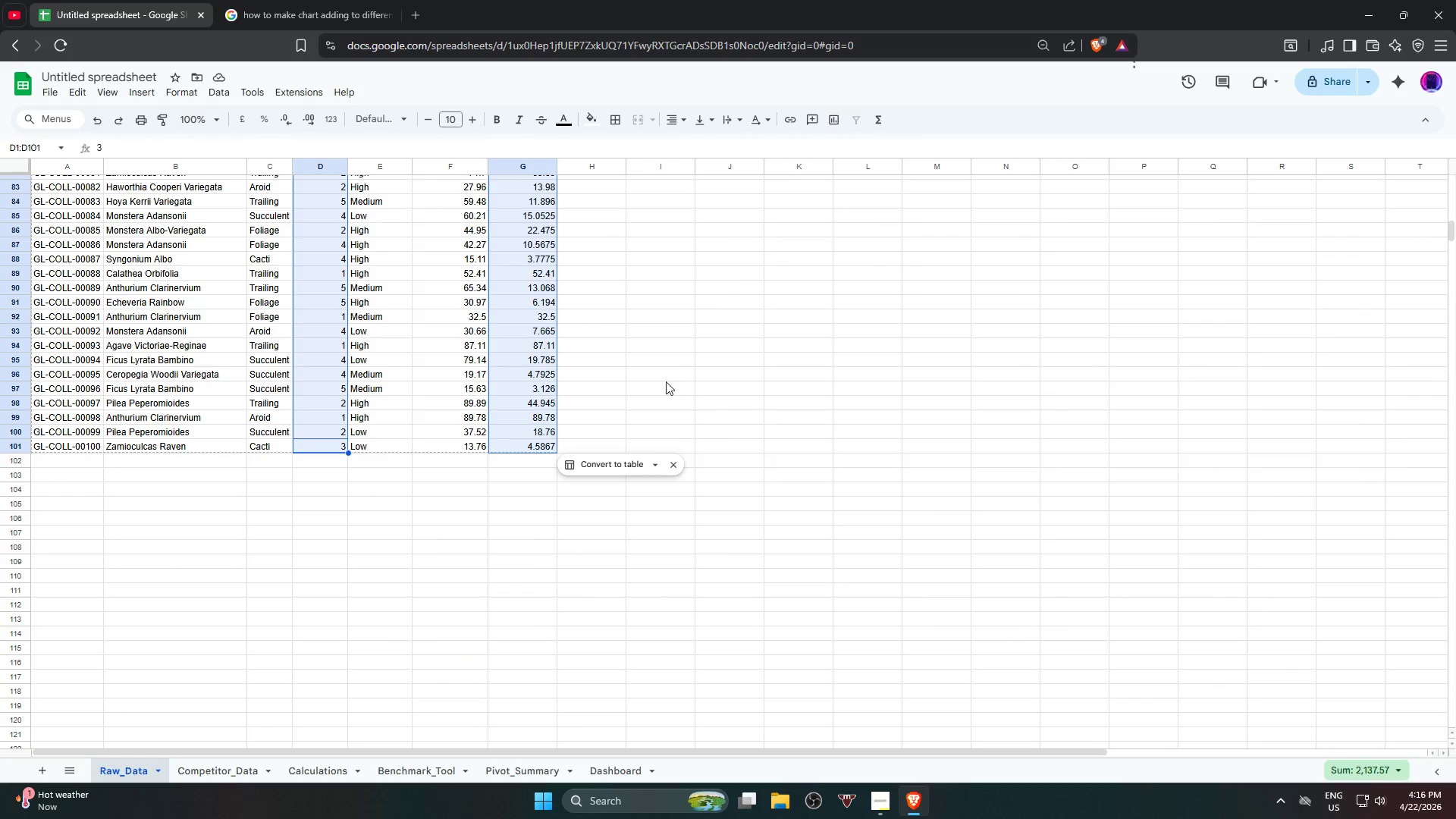 
hold_key(key=ControlLeft, duration=1.59)
 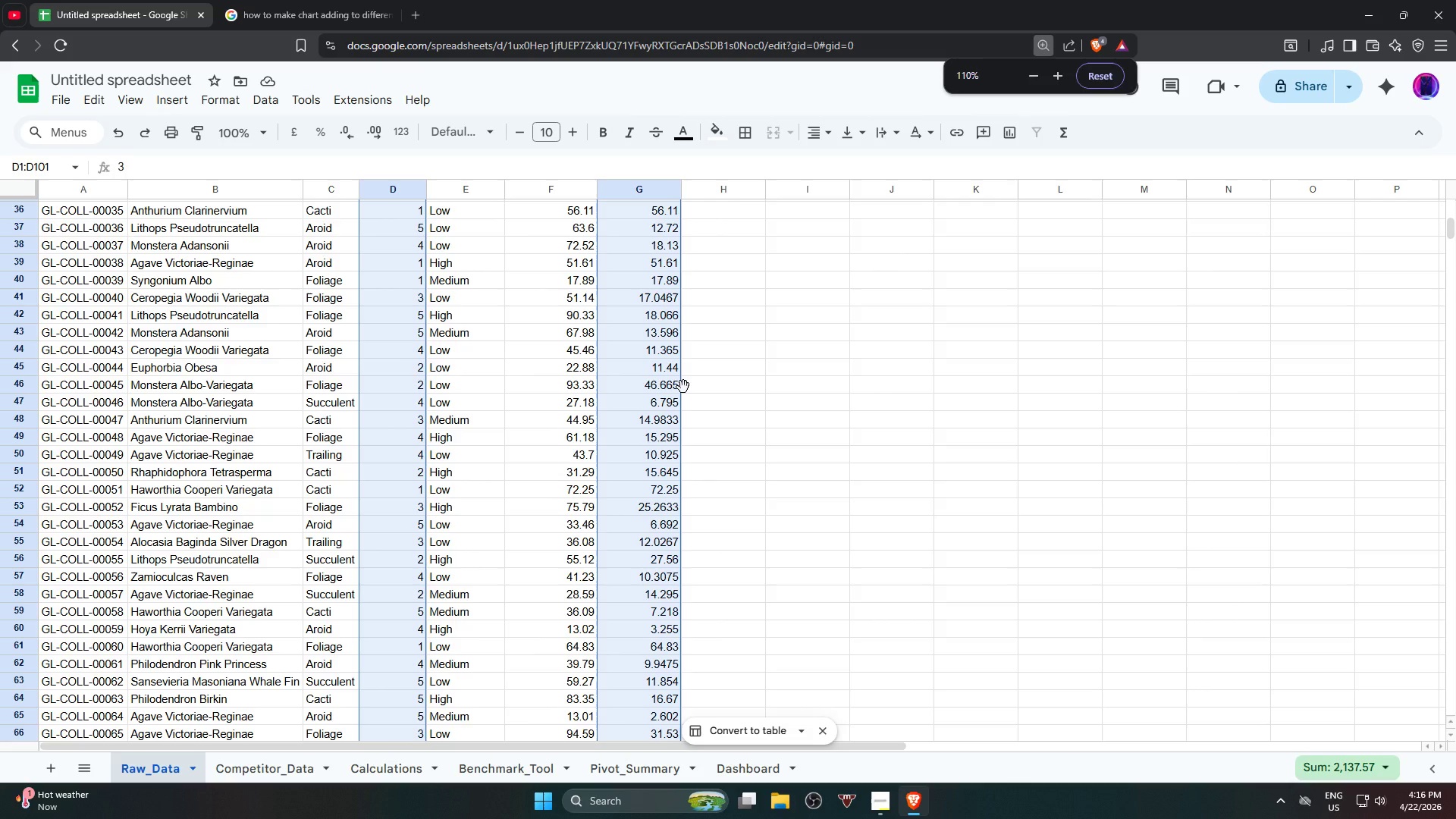 
scroll: coordinate [668, 379], scroll_direction: up, amount: 8.0
 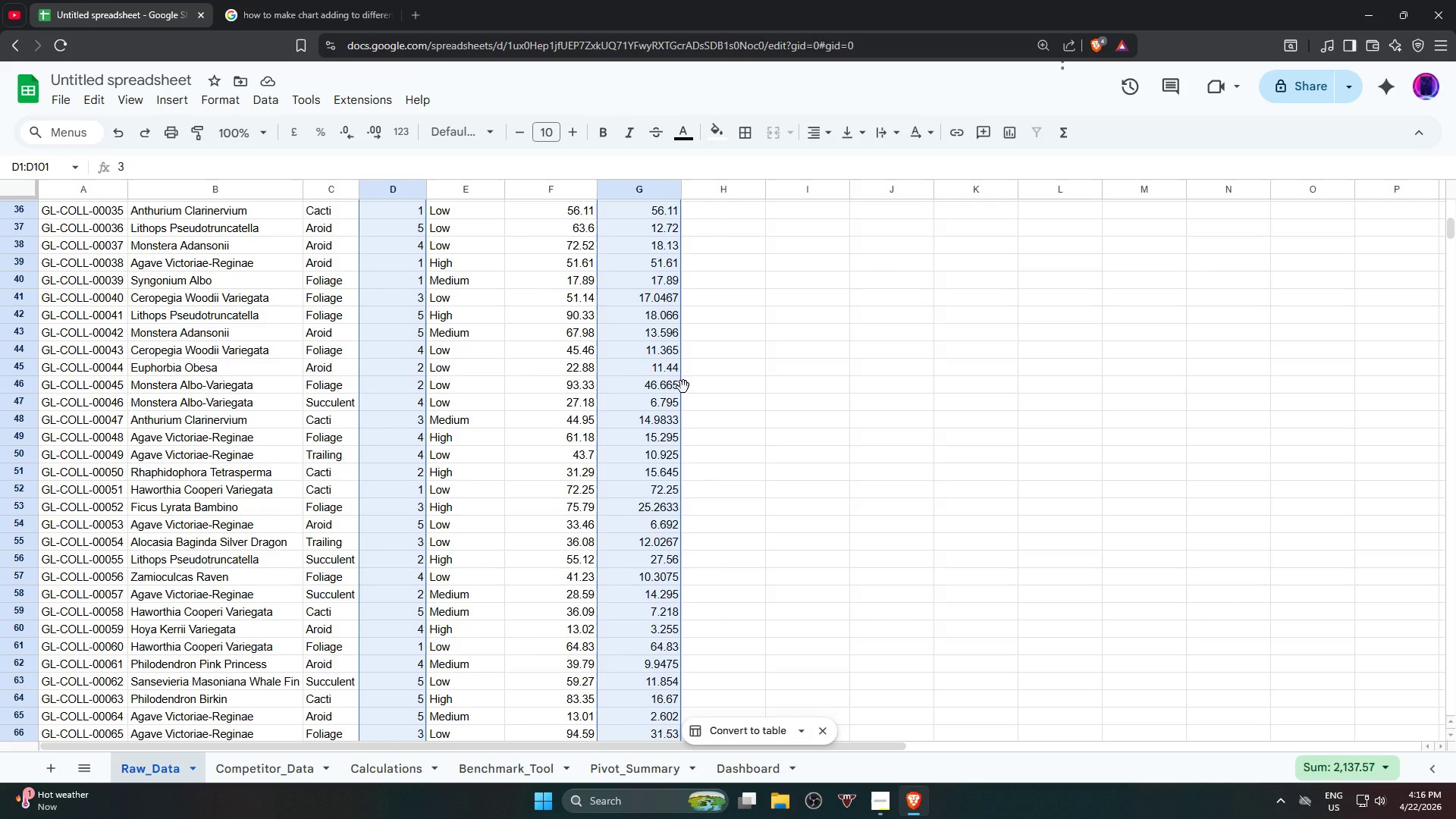 
scroll: coordinate [719, 419], scroll_direction: down, amount: 12.0
 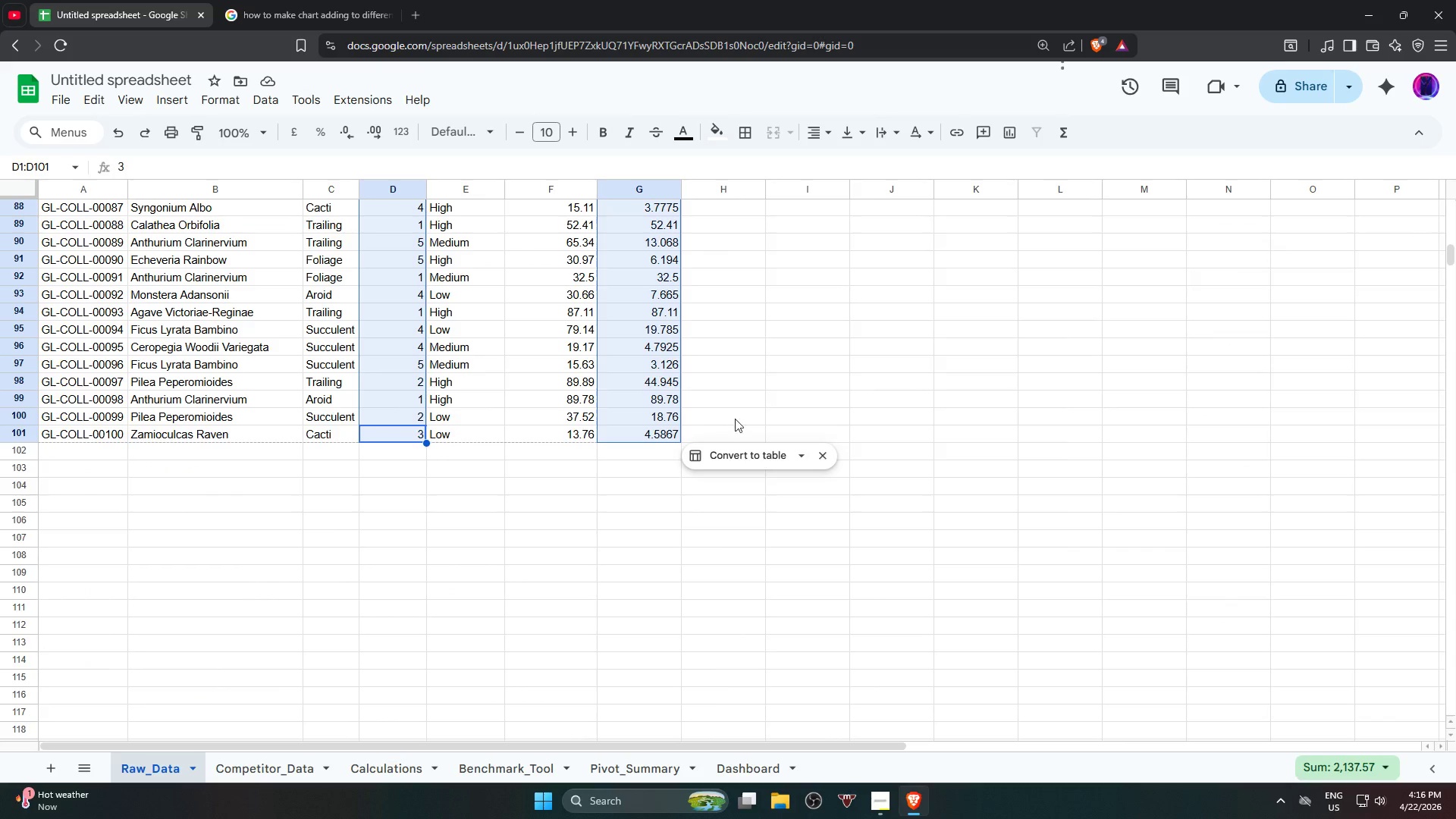 
scroll: coordinate [749, 366], scroll_direction: up, amount: 24.0
 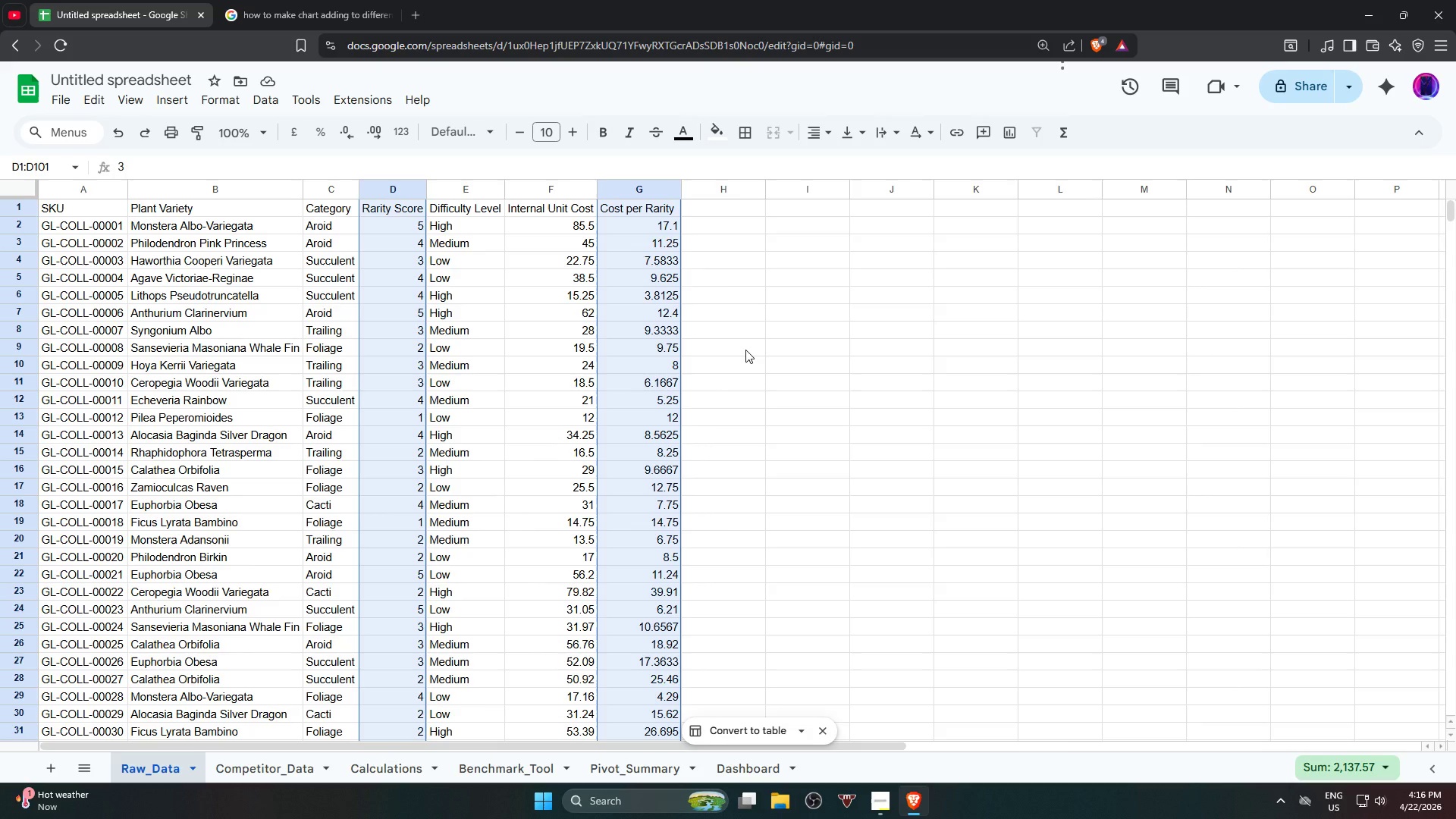 
wait(13.6)
 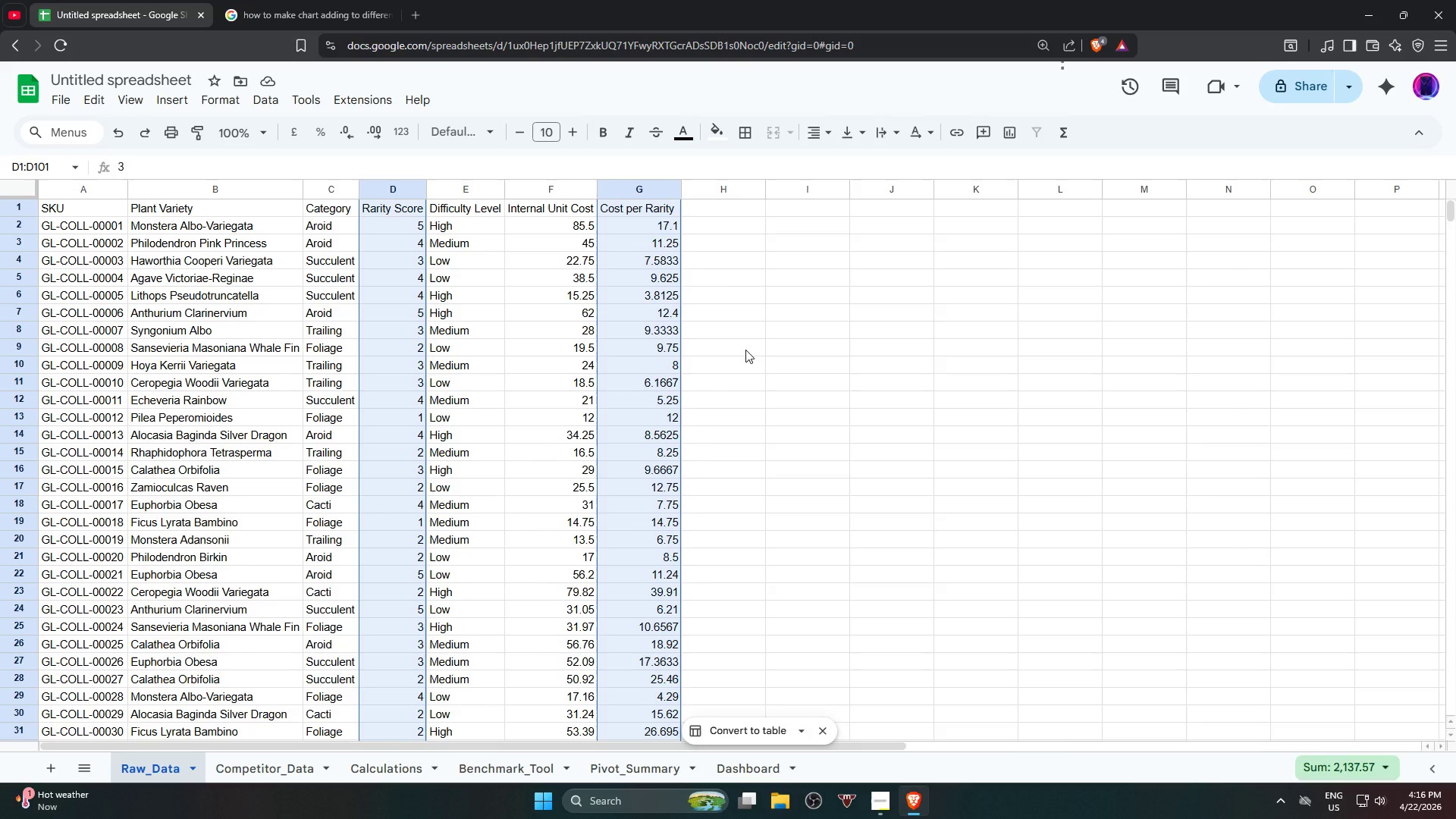 
left_click([165, 100])
 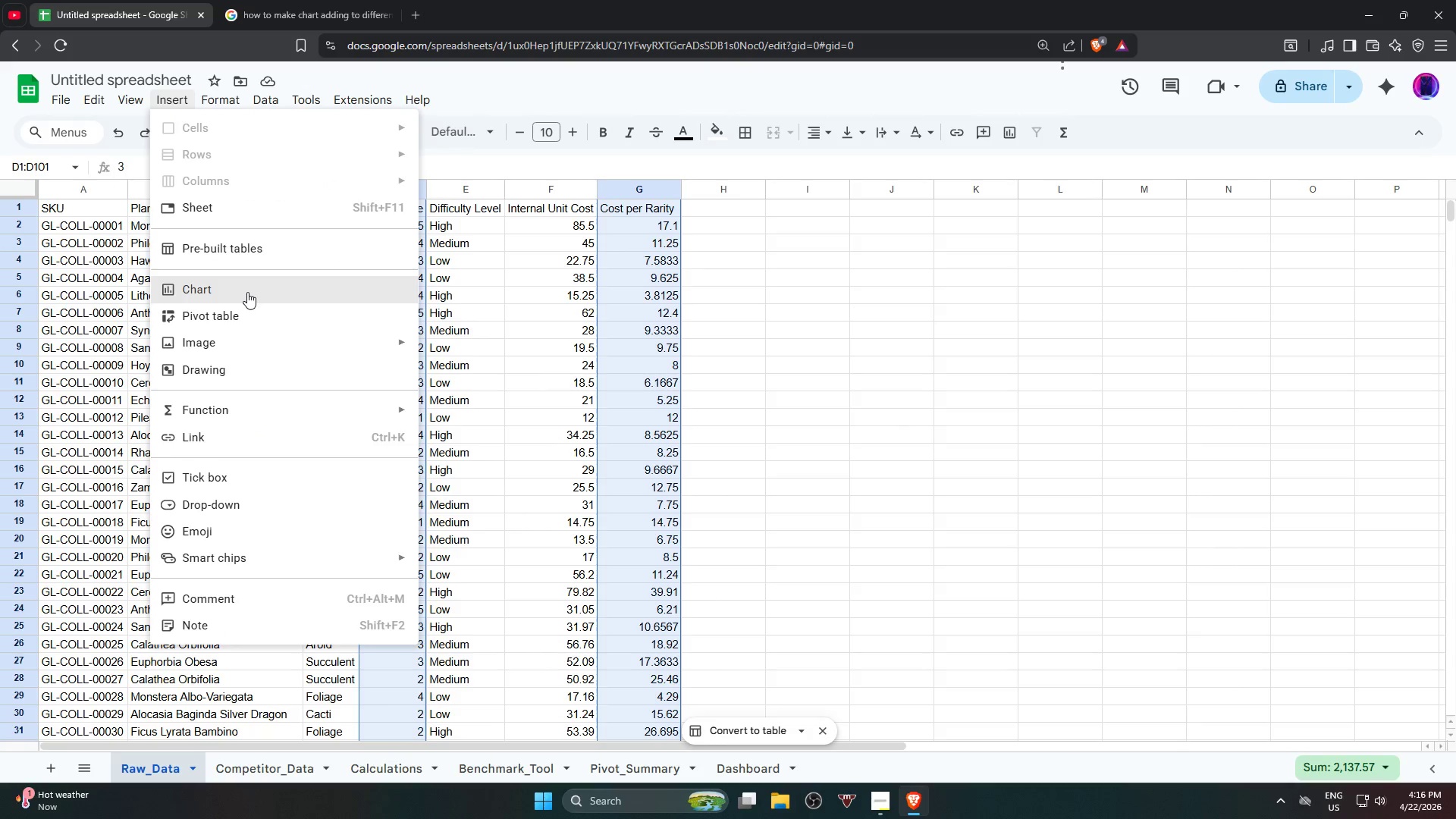 
left_click([248, 292])
 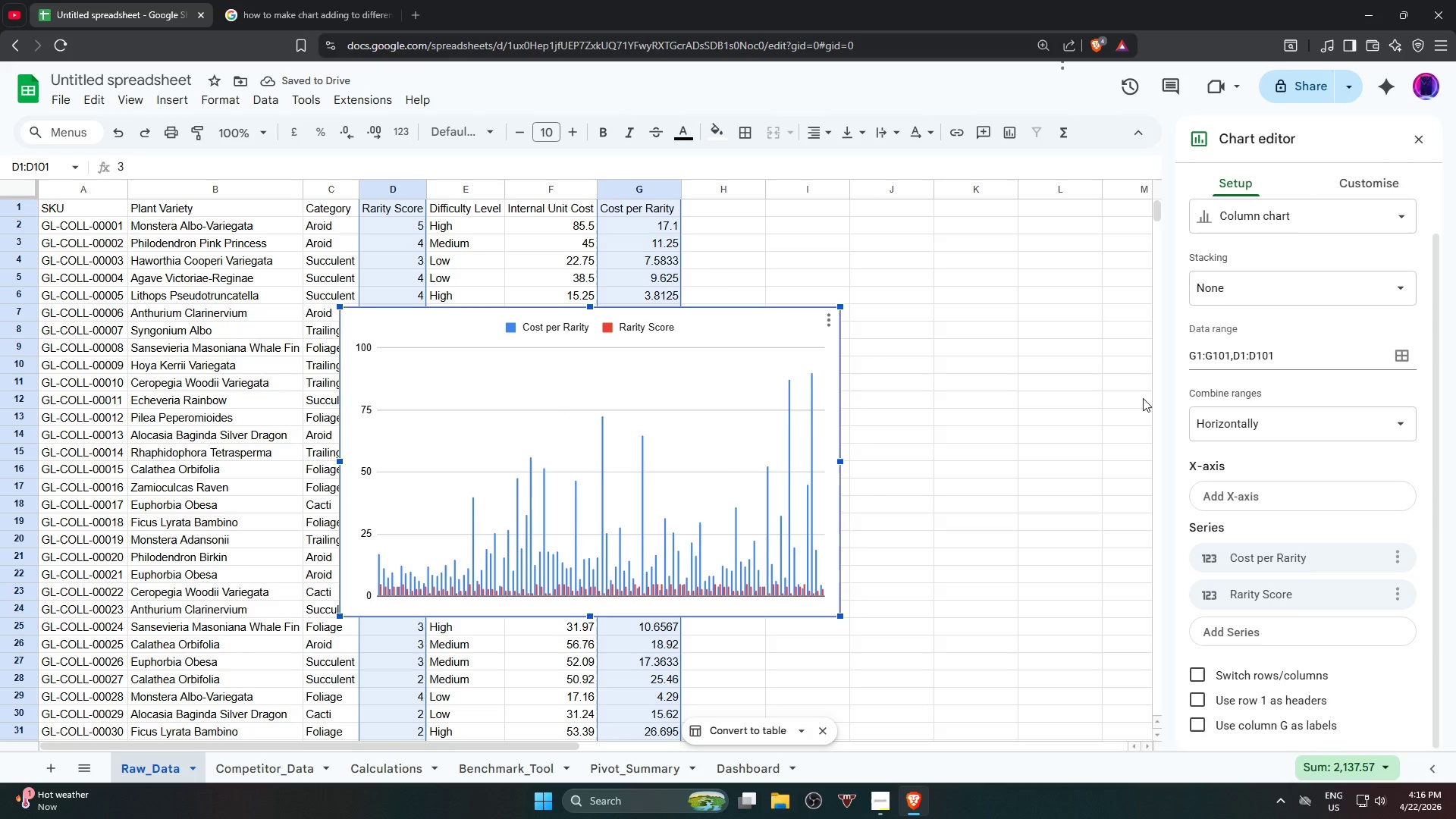 
left_click([1326, 231])
 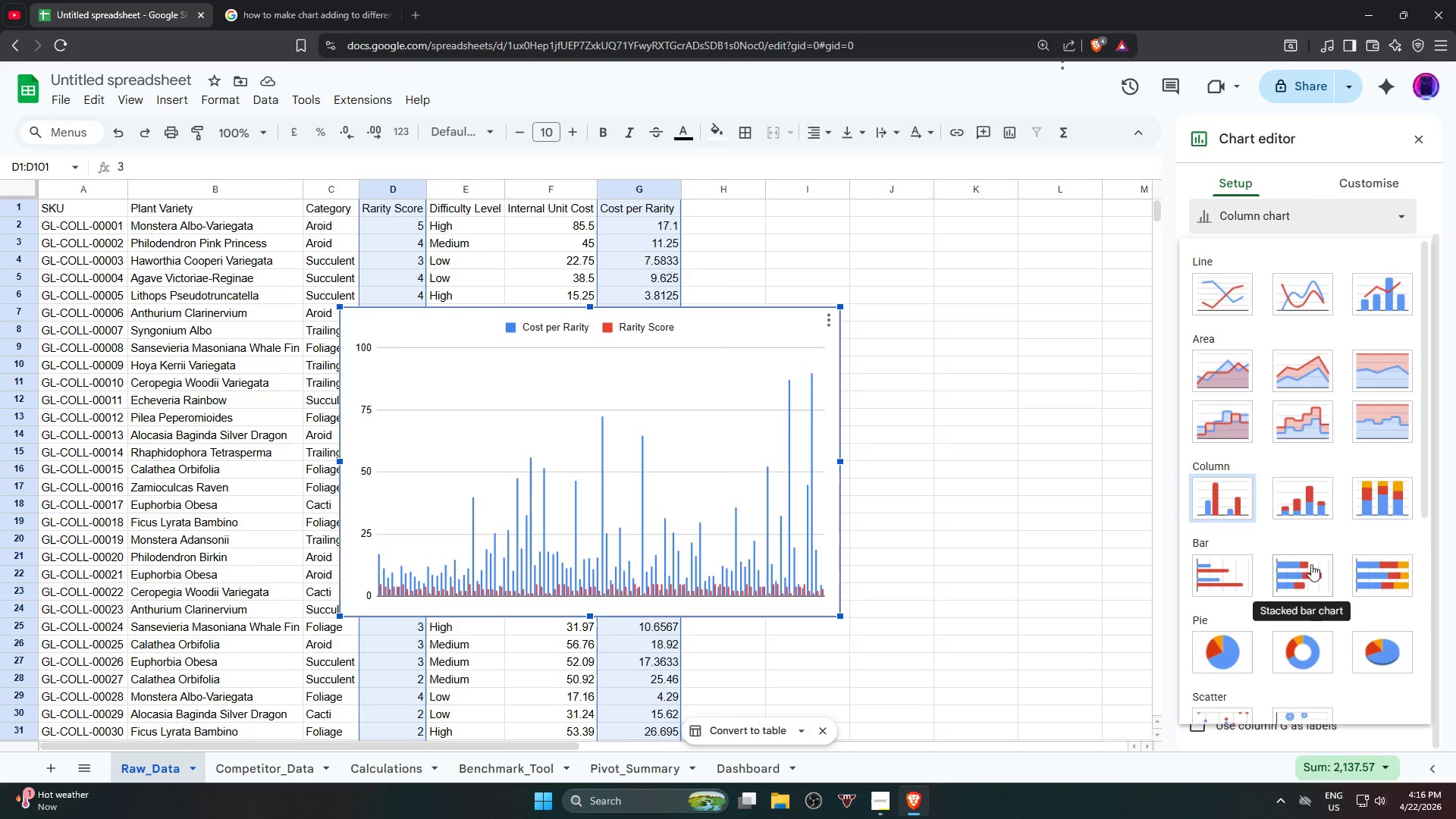 
scroll: coordinate [1335, 562], scroll_direction: down, amount: 3.0
 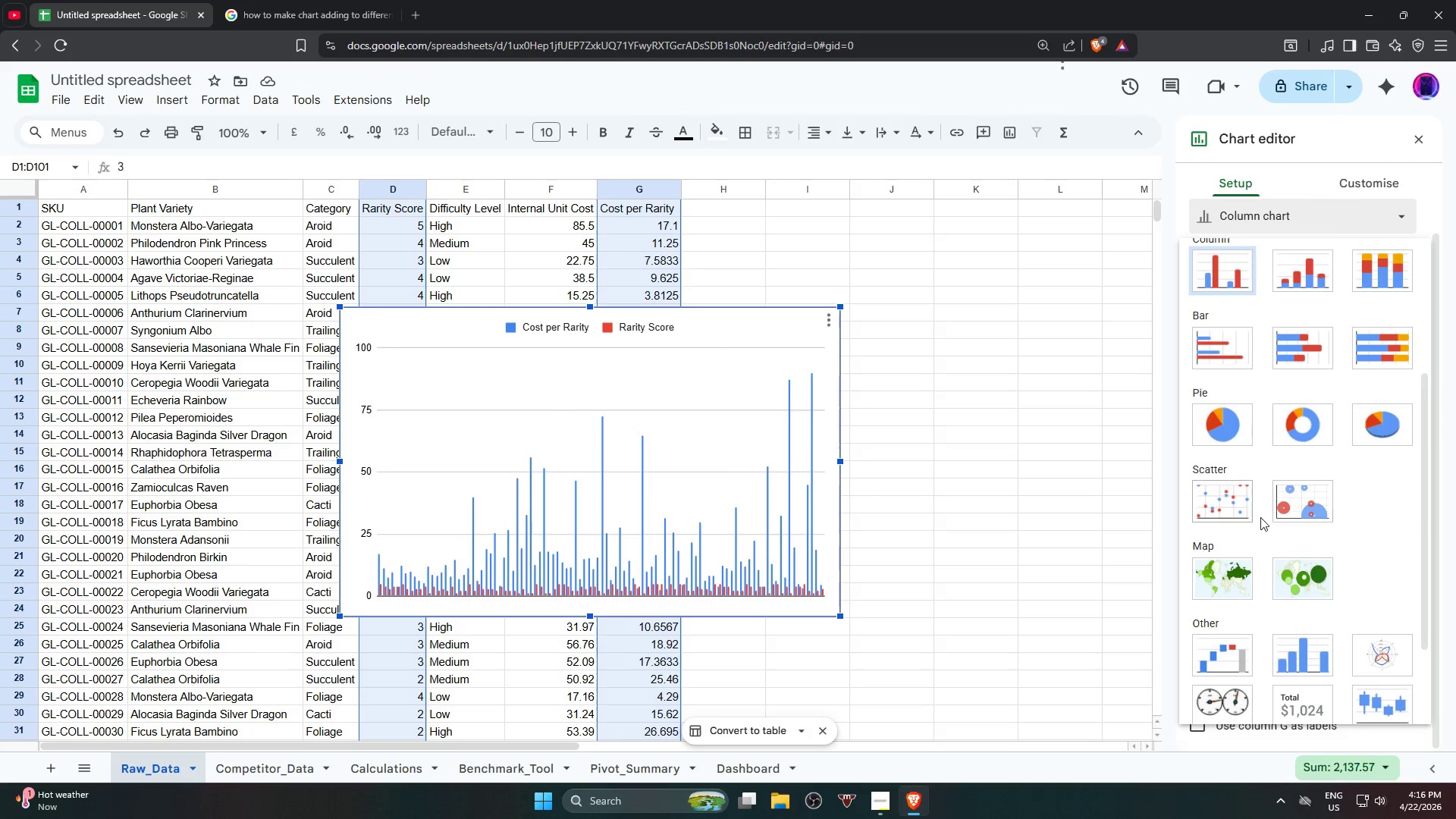 
mouse_move([1241, 498])
 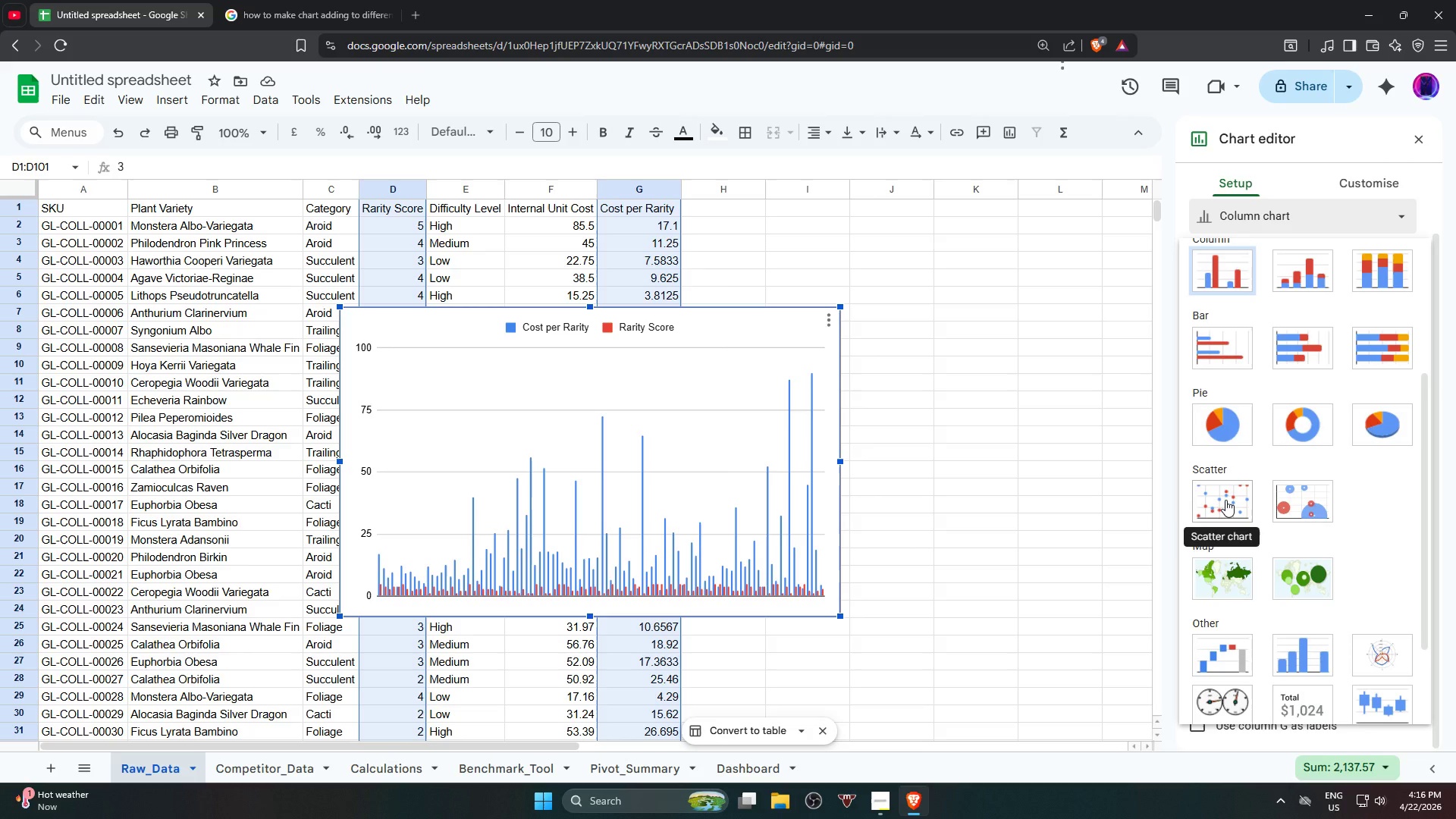 
left_click([1225, 500])
 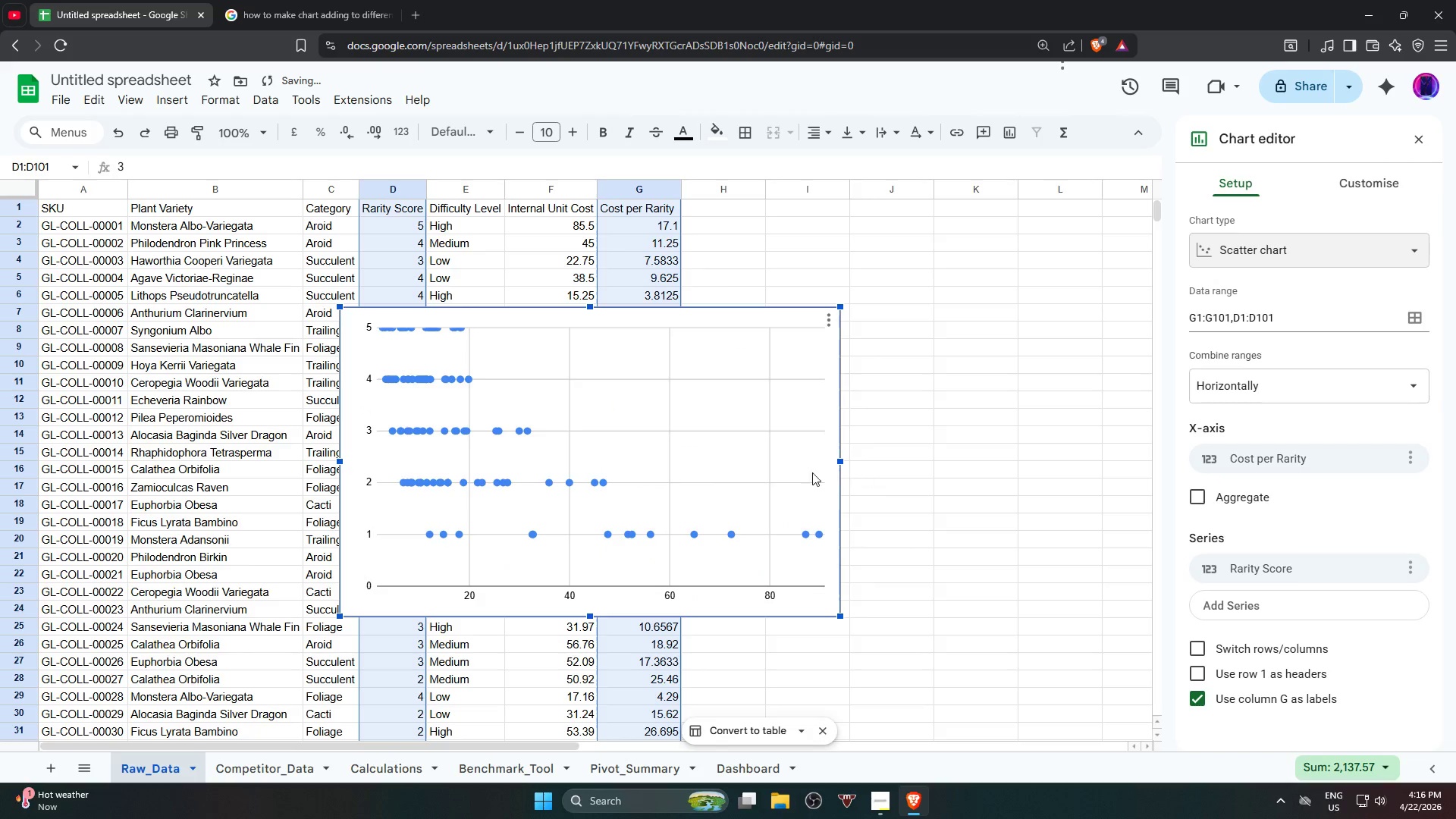 
scroll: coordinate [751, 481], scroll_direction: up, amount: 1.0
 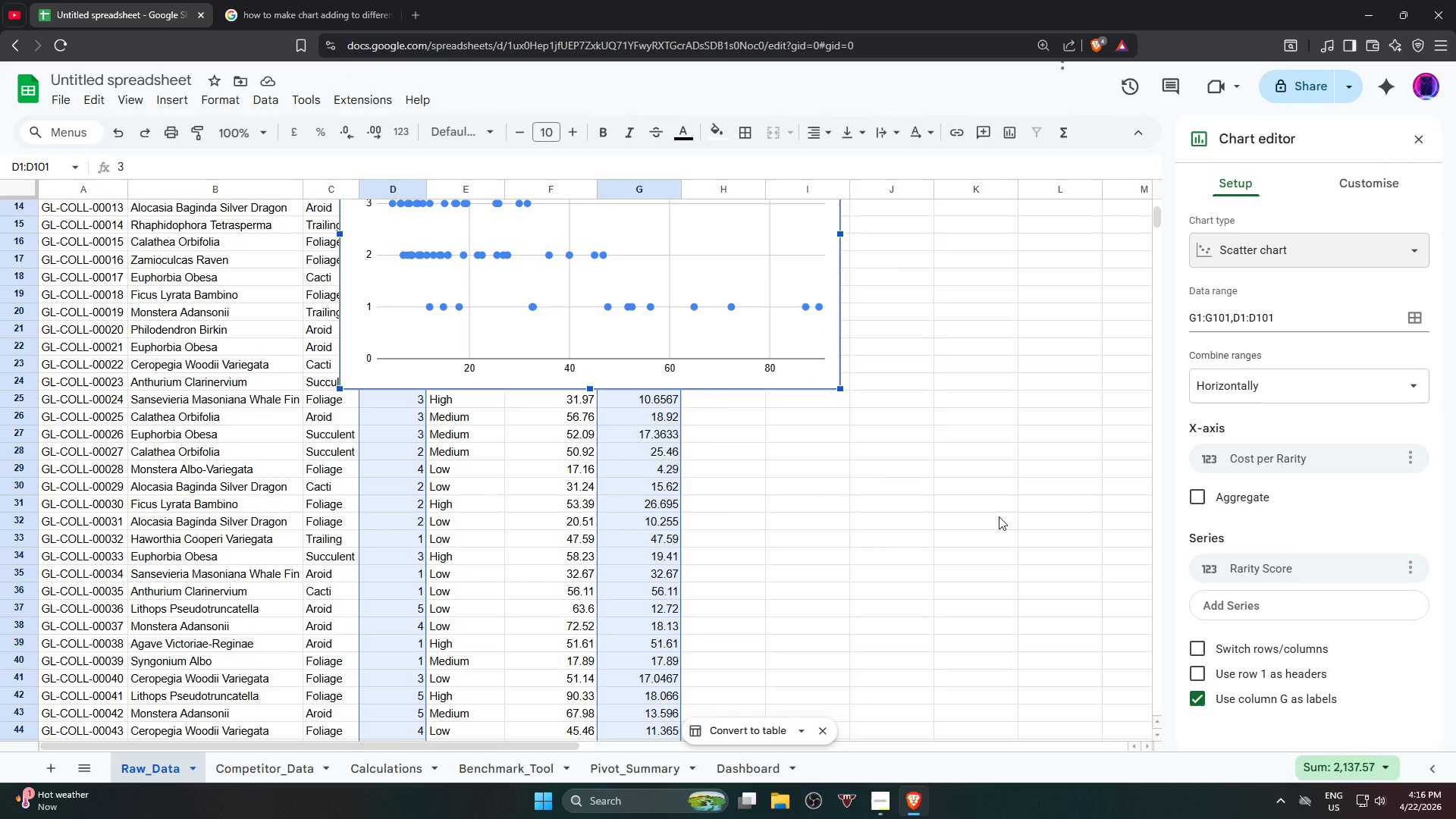 
wait(8.08)
 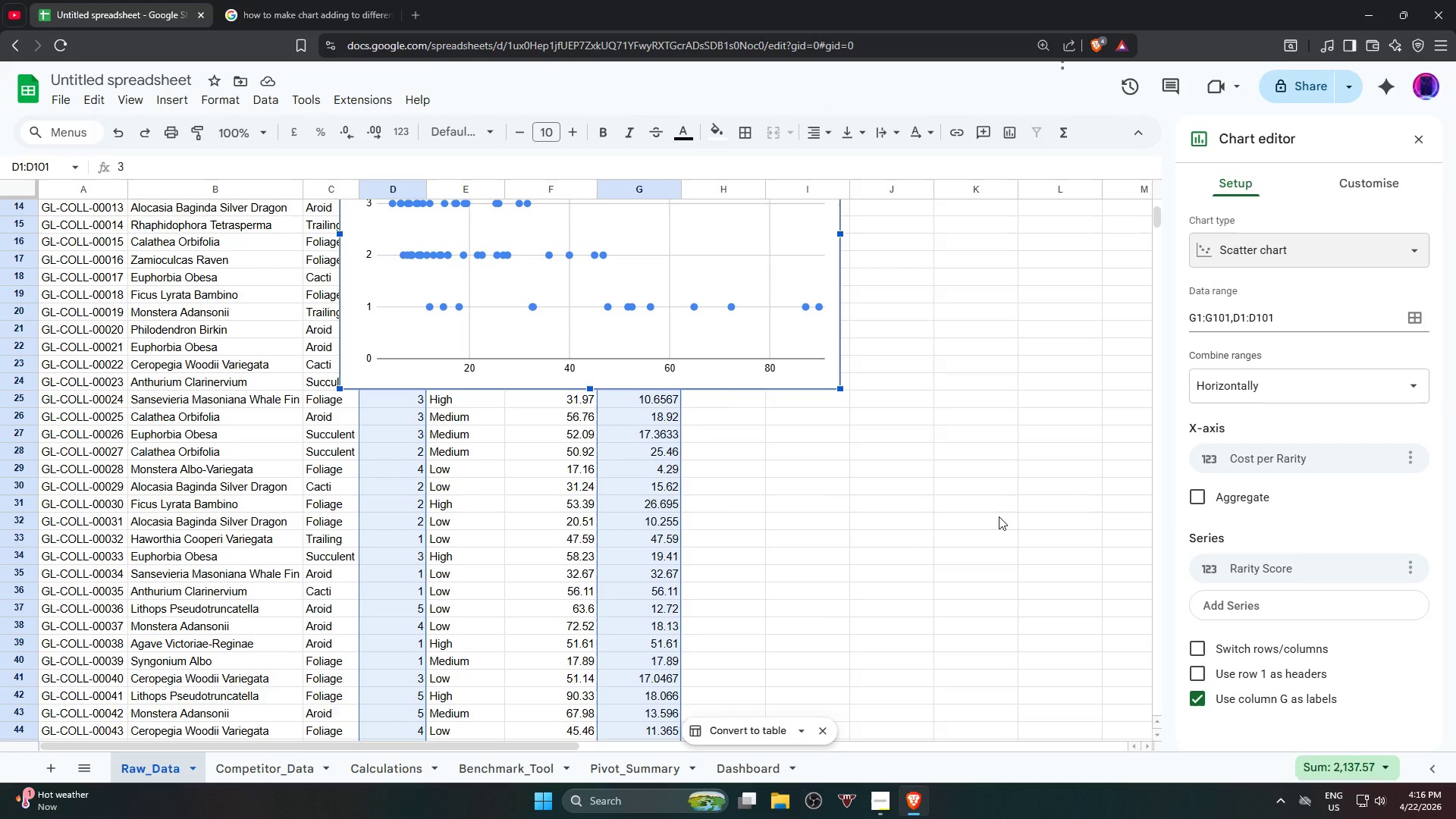 
left_click([1414, 457])
 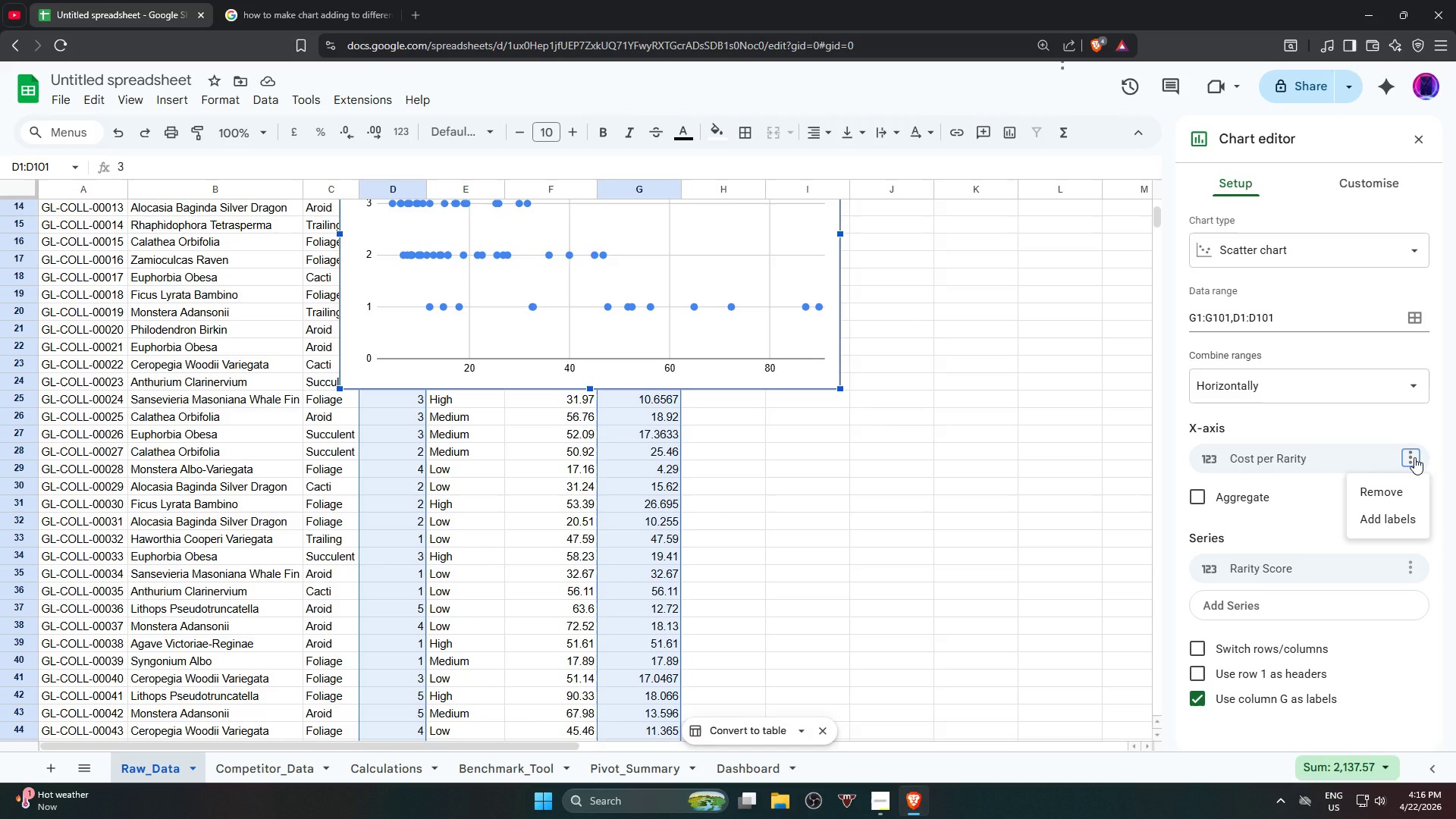 
left_click([1414, 457])
 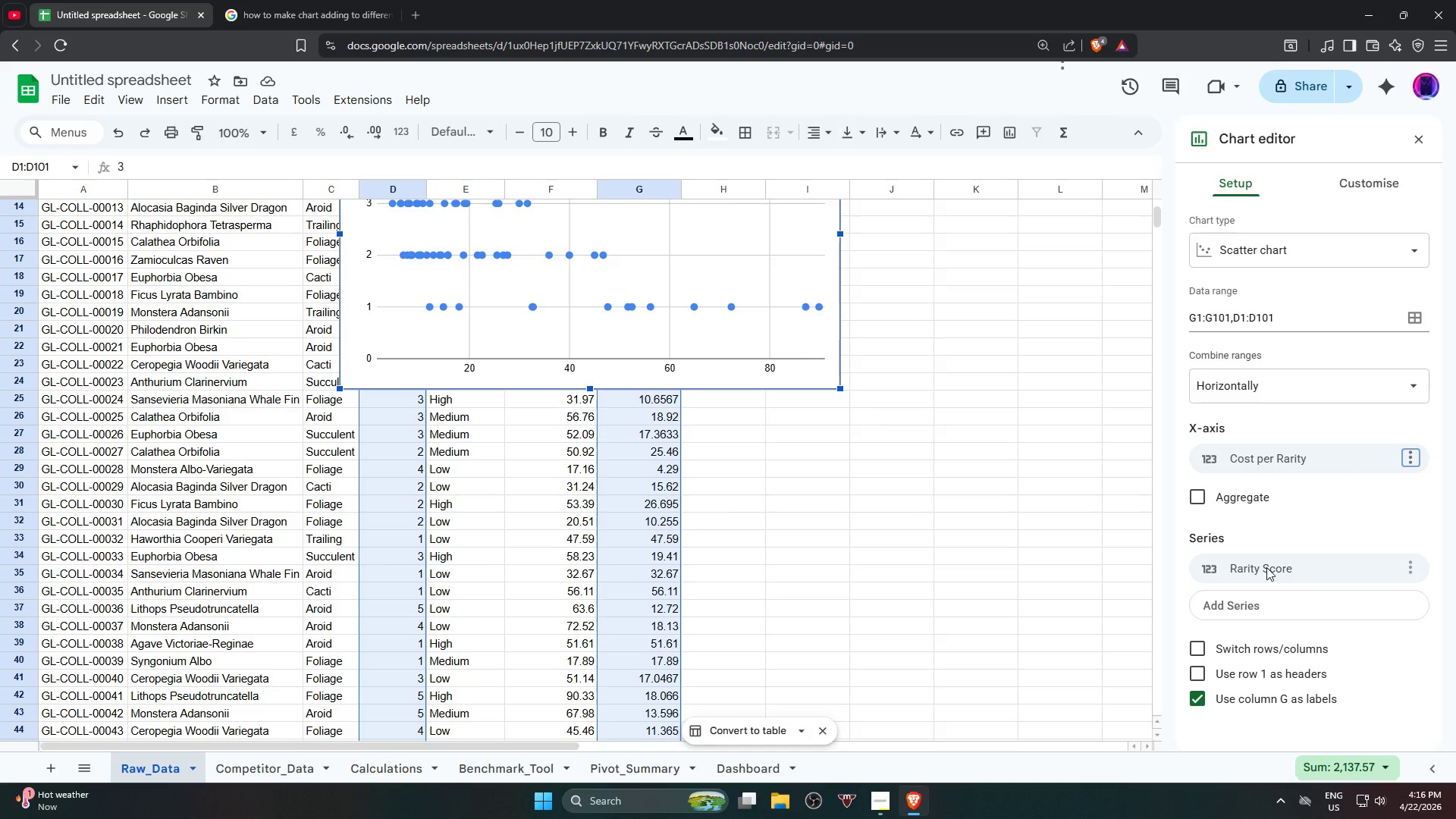 
left_click_drag(start_coordinate=[1264, 567], to_coordinate=[1246, 564])
 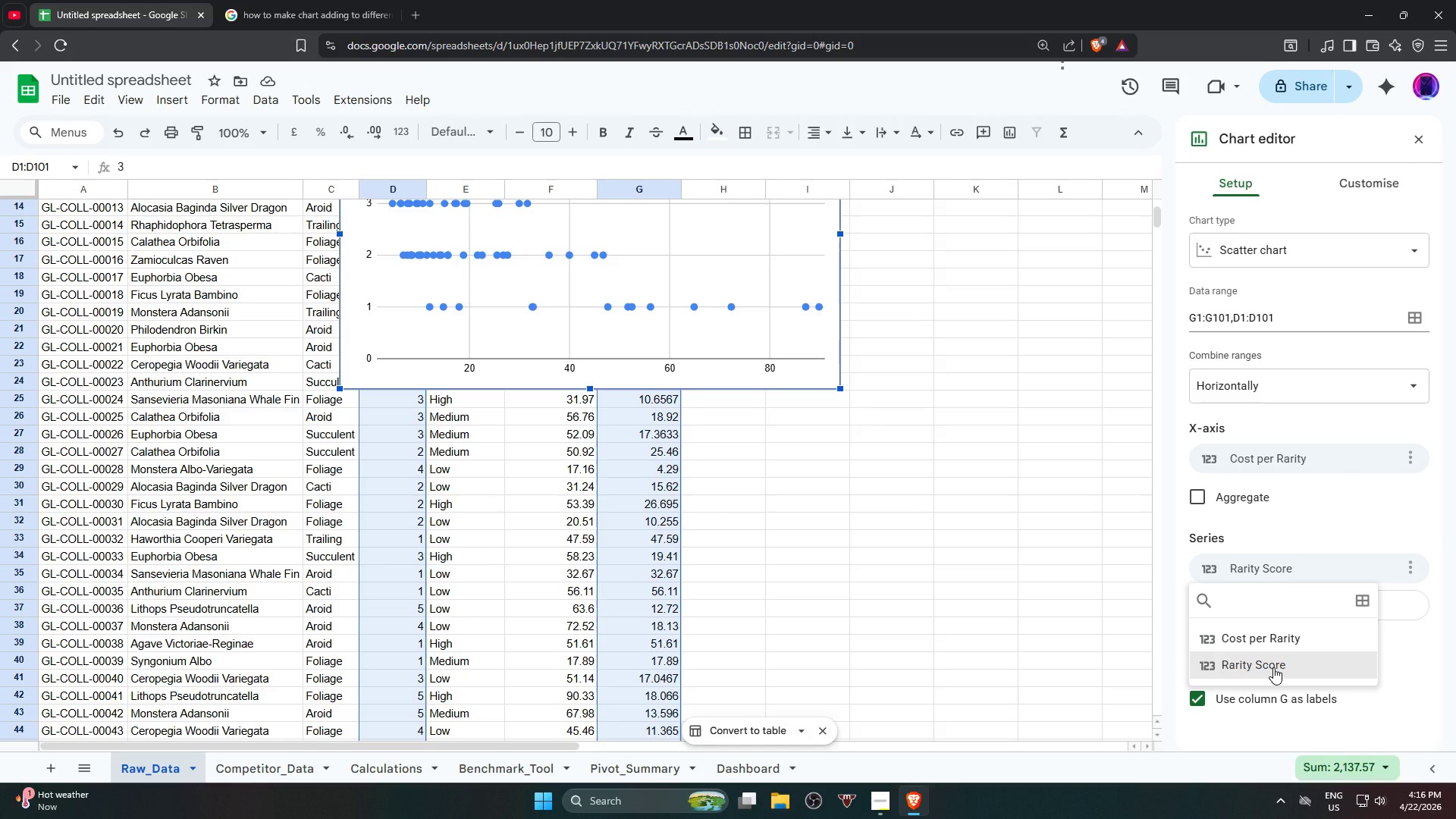 
left_click([1285, 639])
 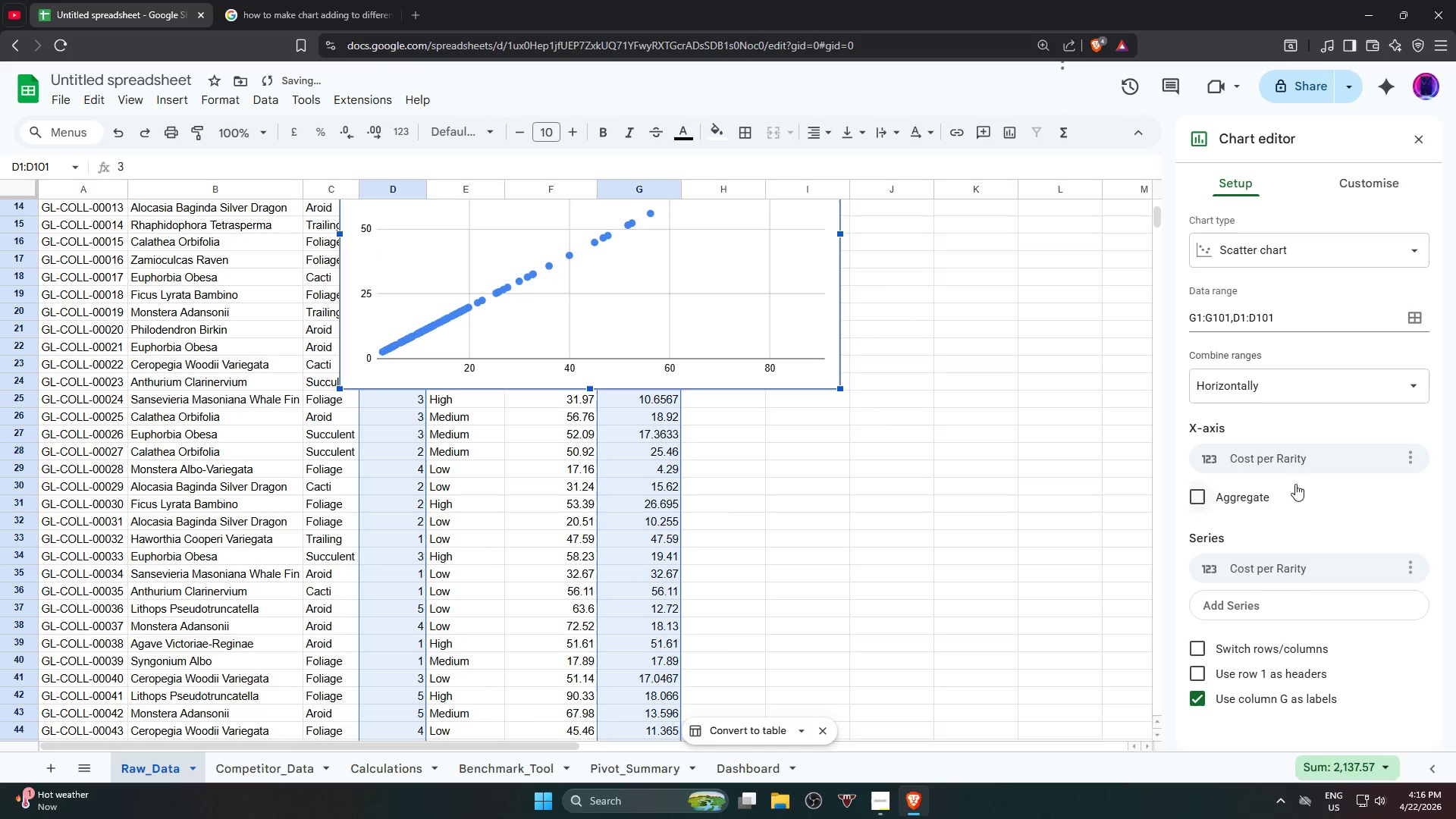 
left_click([1317, 460])
 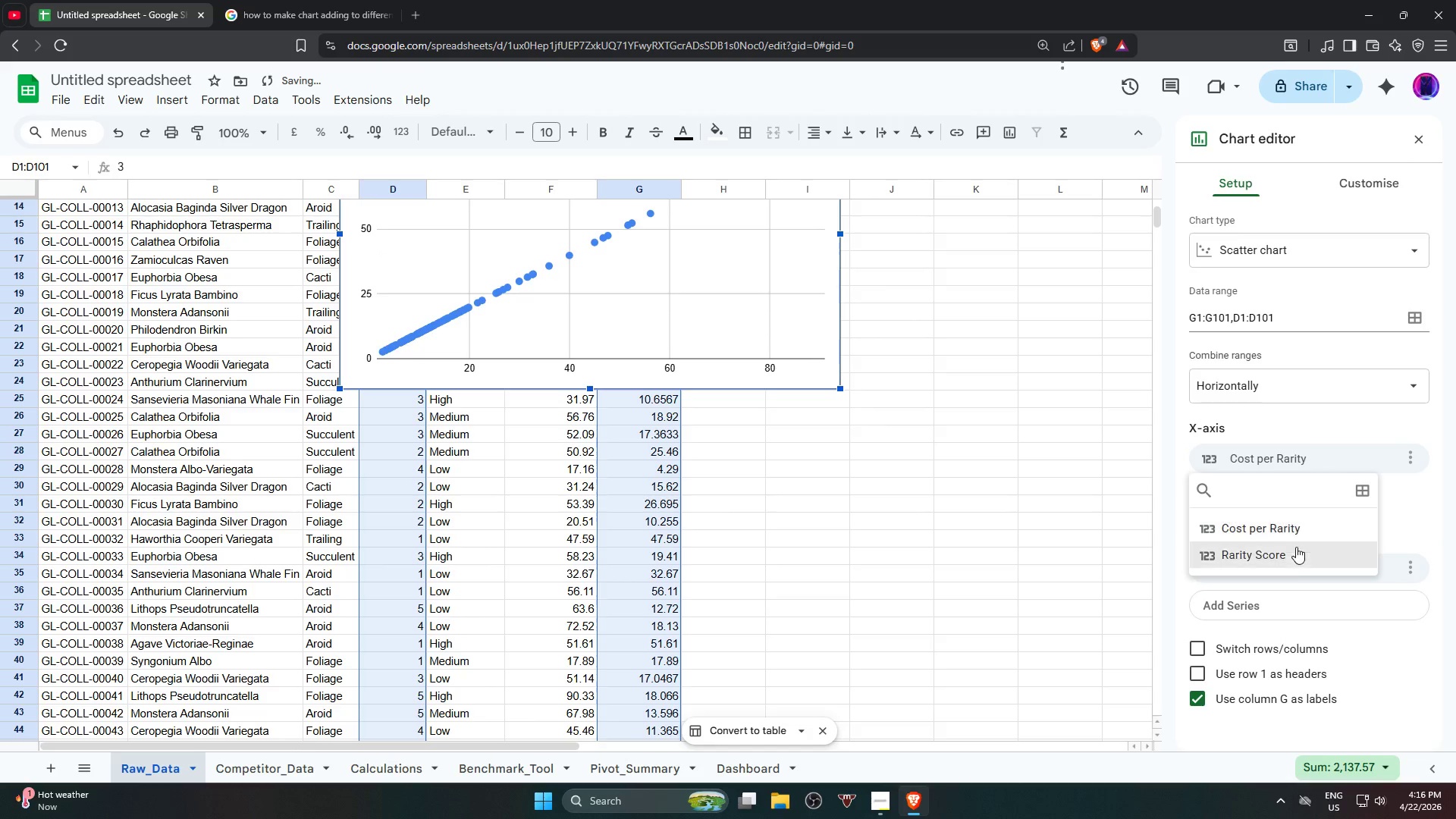 
left_click([1291, 561])
 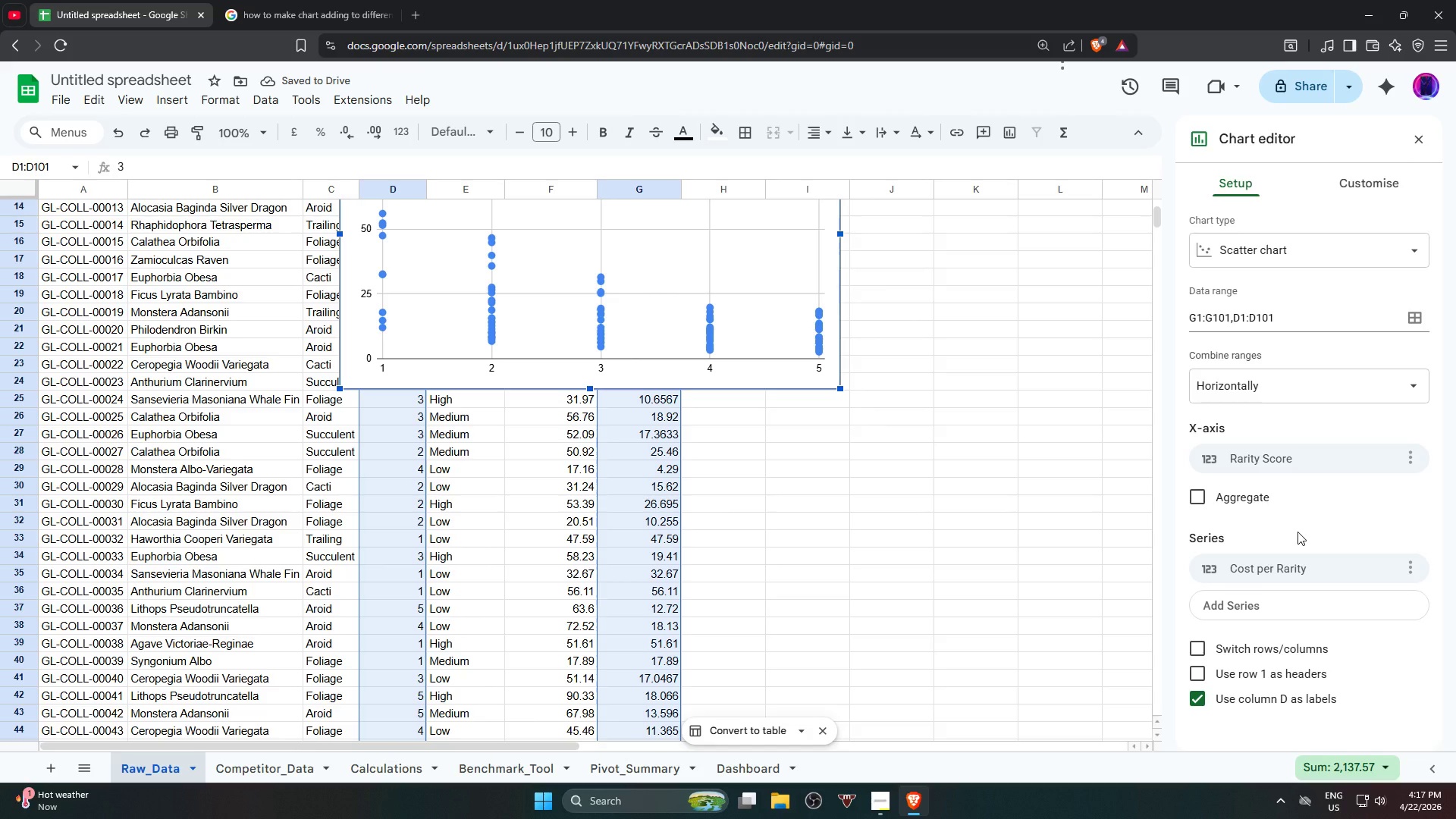 
wait(8.77)
 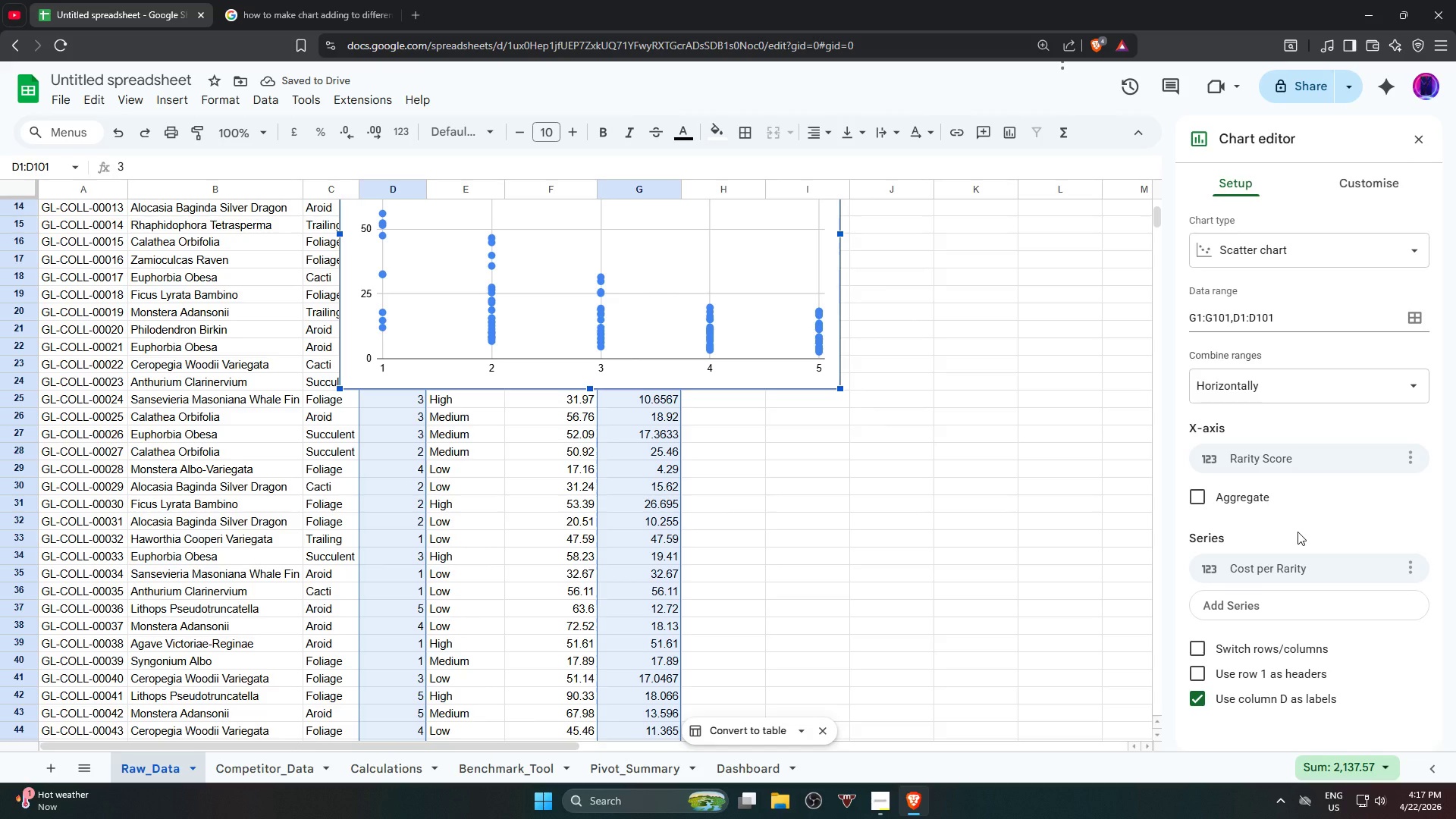 
scroll: coordinate [855, 510], scroll_direction: up, amount: 4.0
 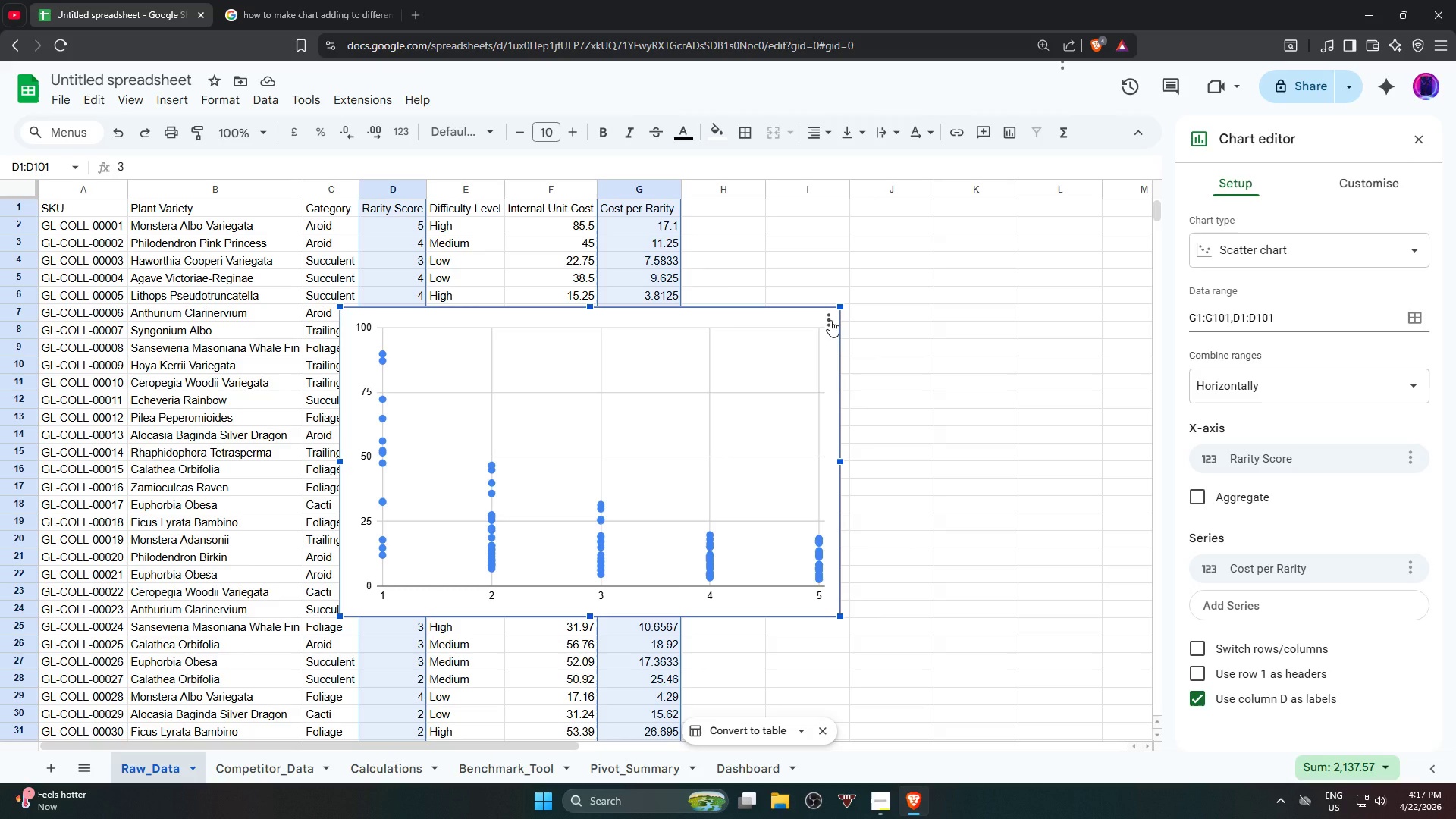 
wait(14.6)
 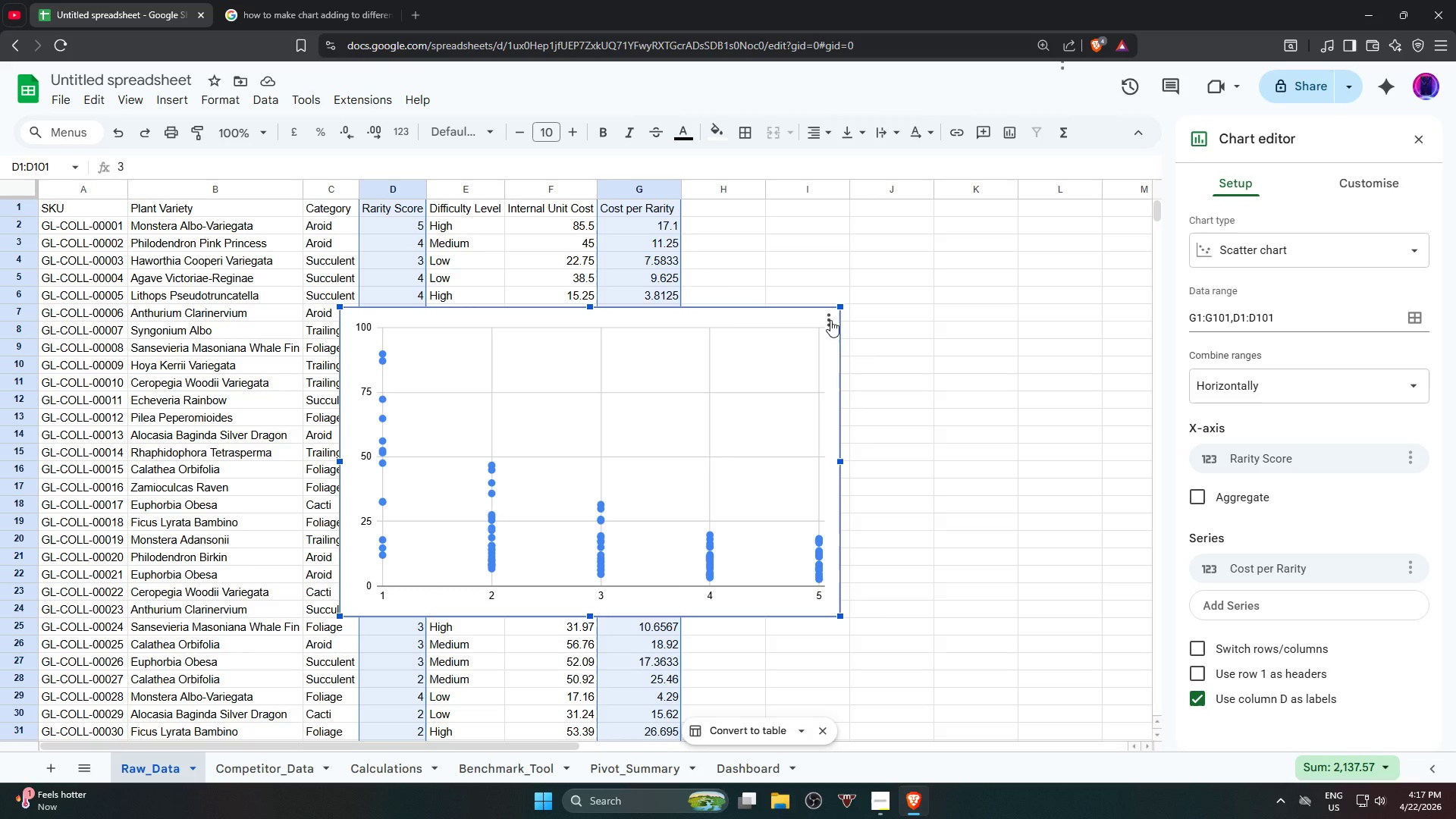 
left_click([830, 320])
 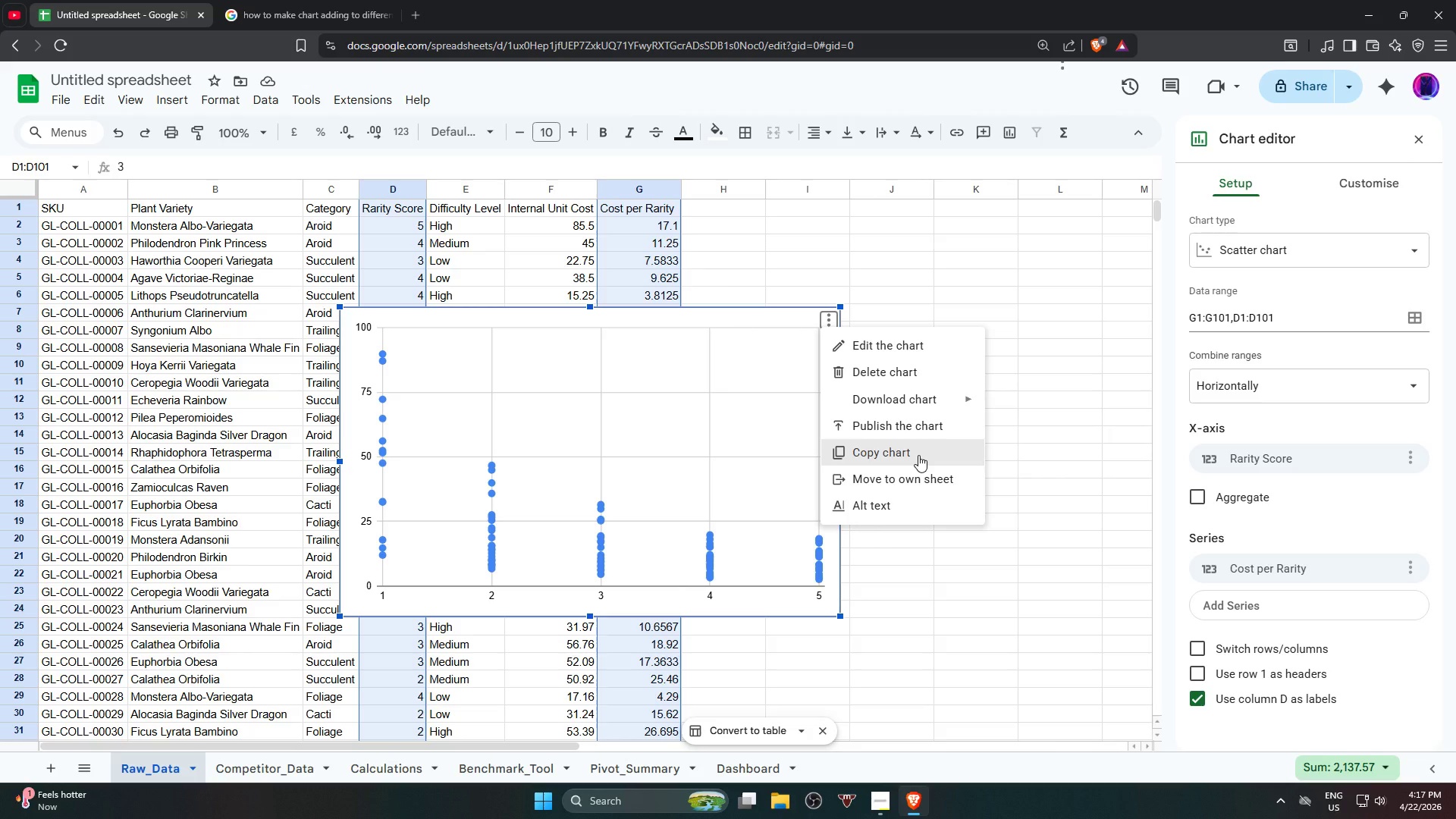 
wait(24.11)
 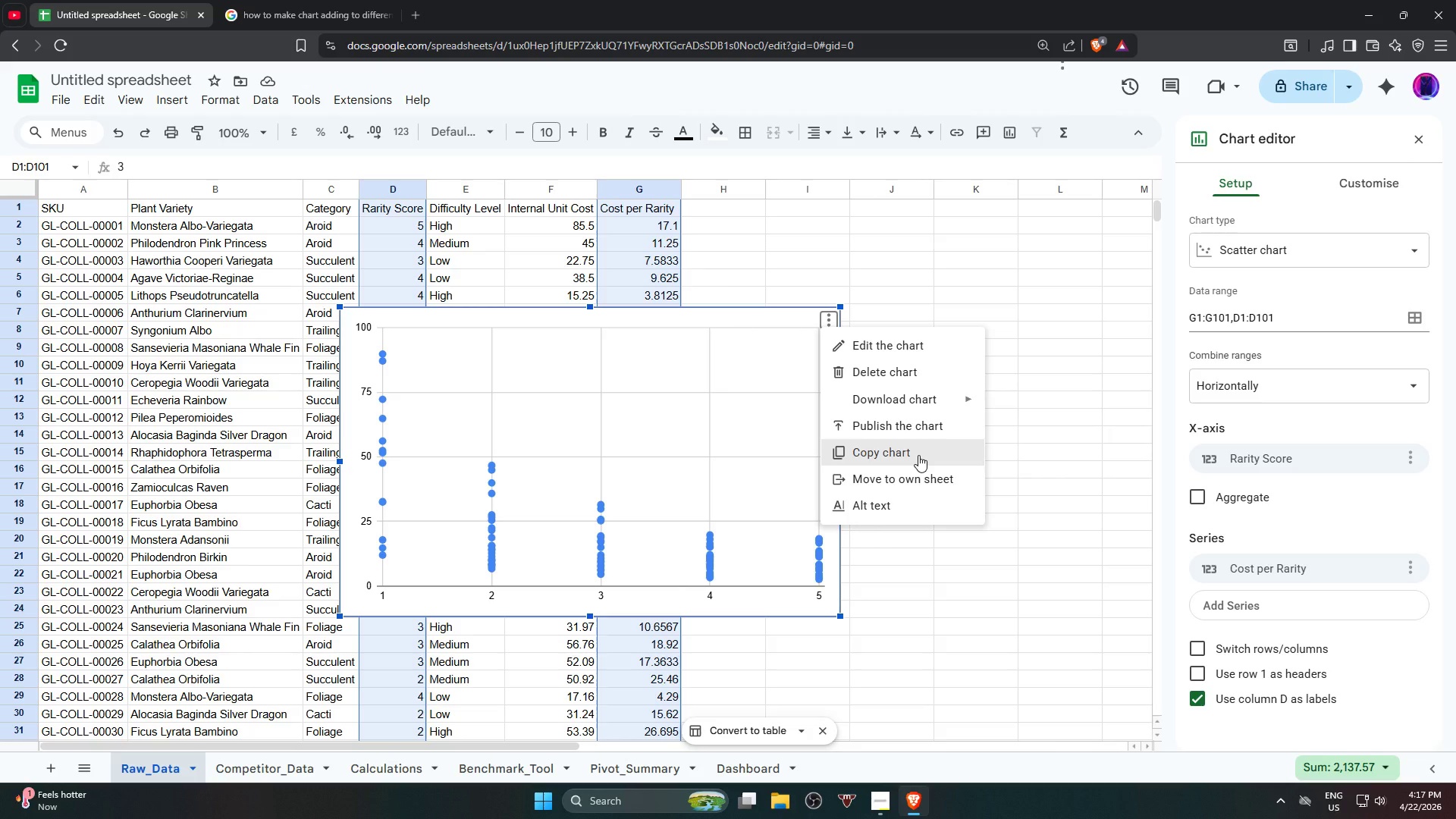 
left_click([918, 481])
 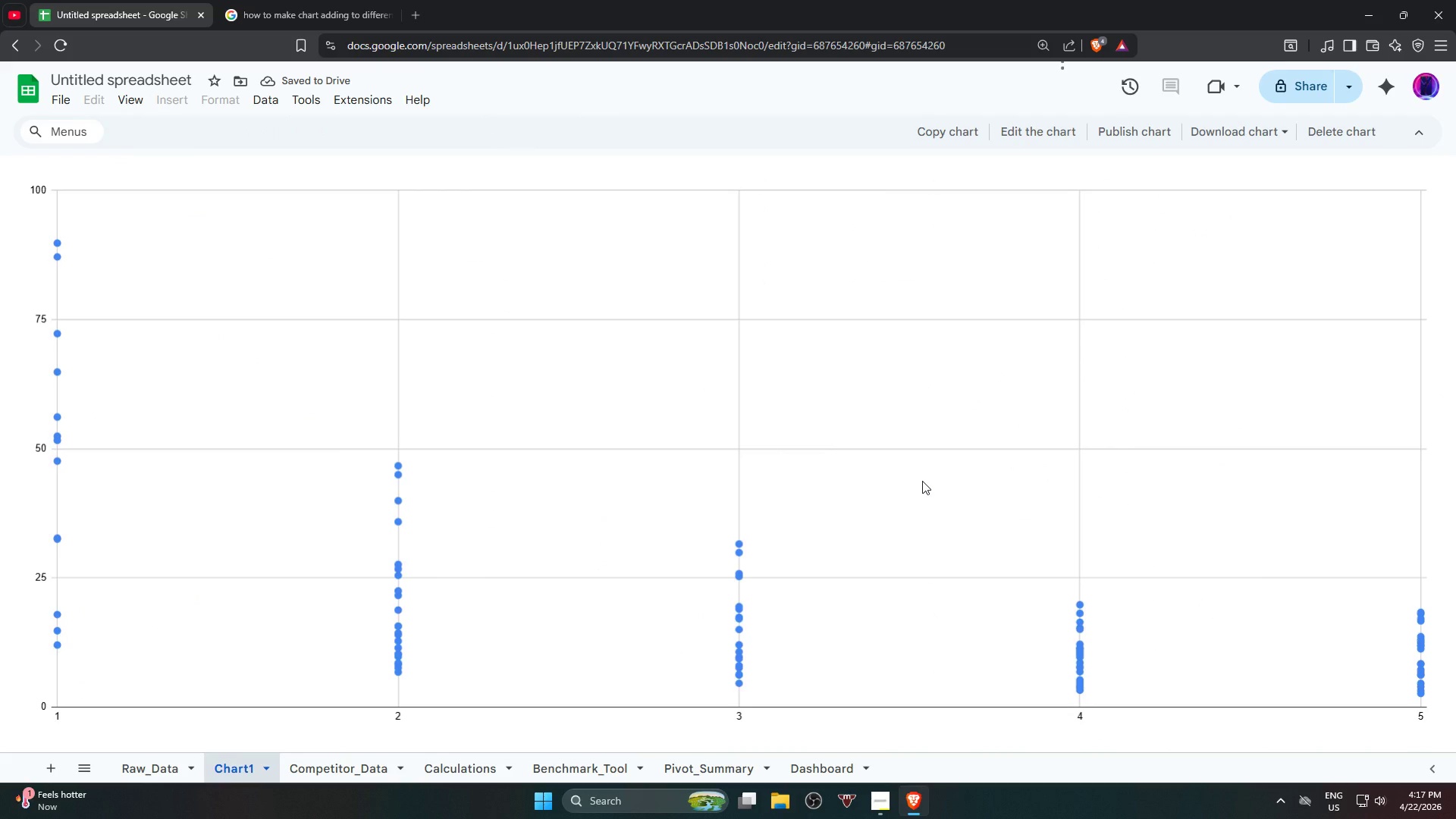 
wait(5.92)
 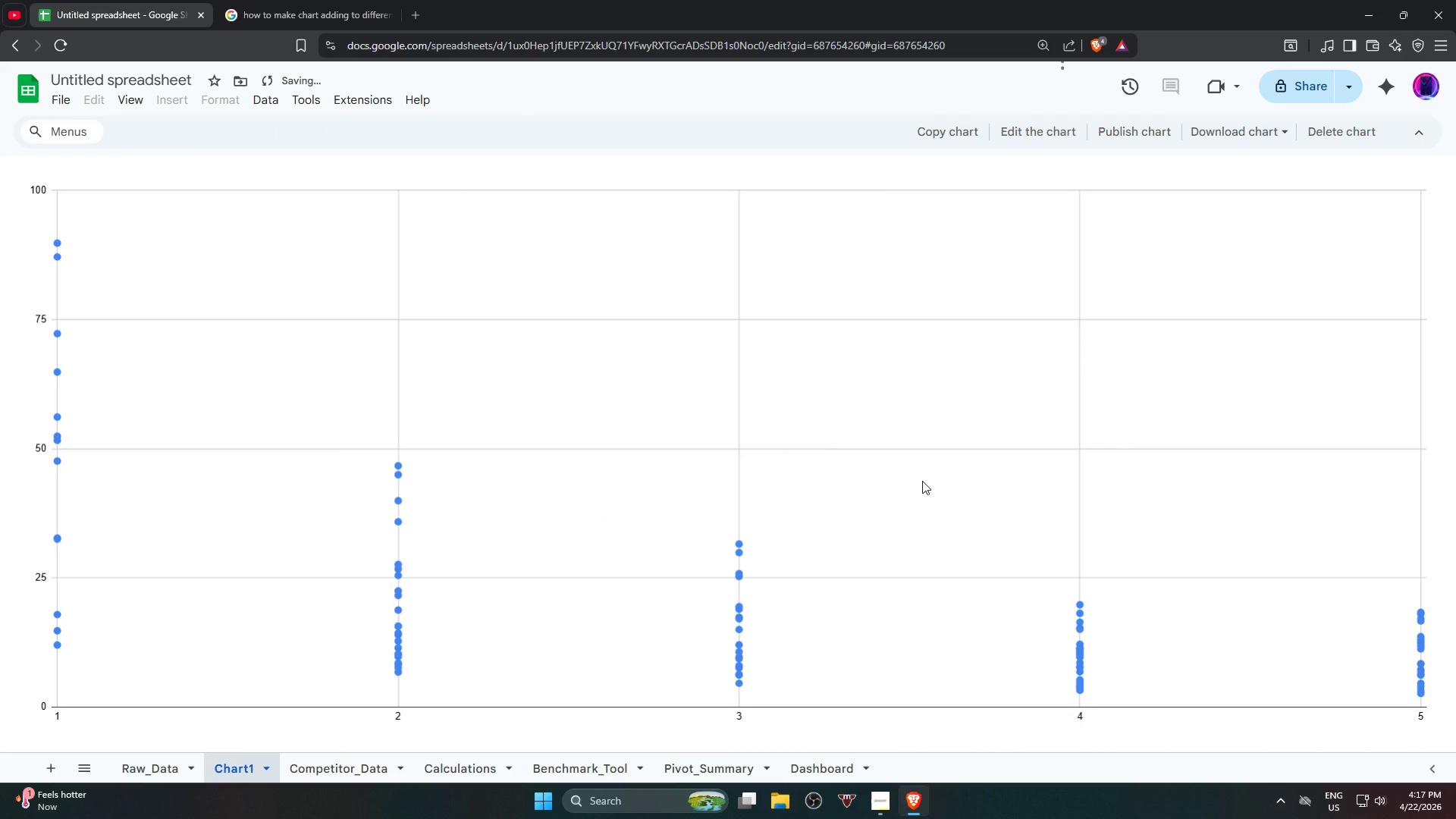 
key(Control+Z)
 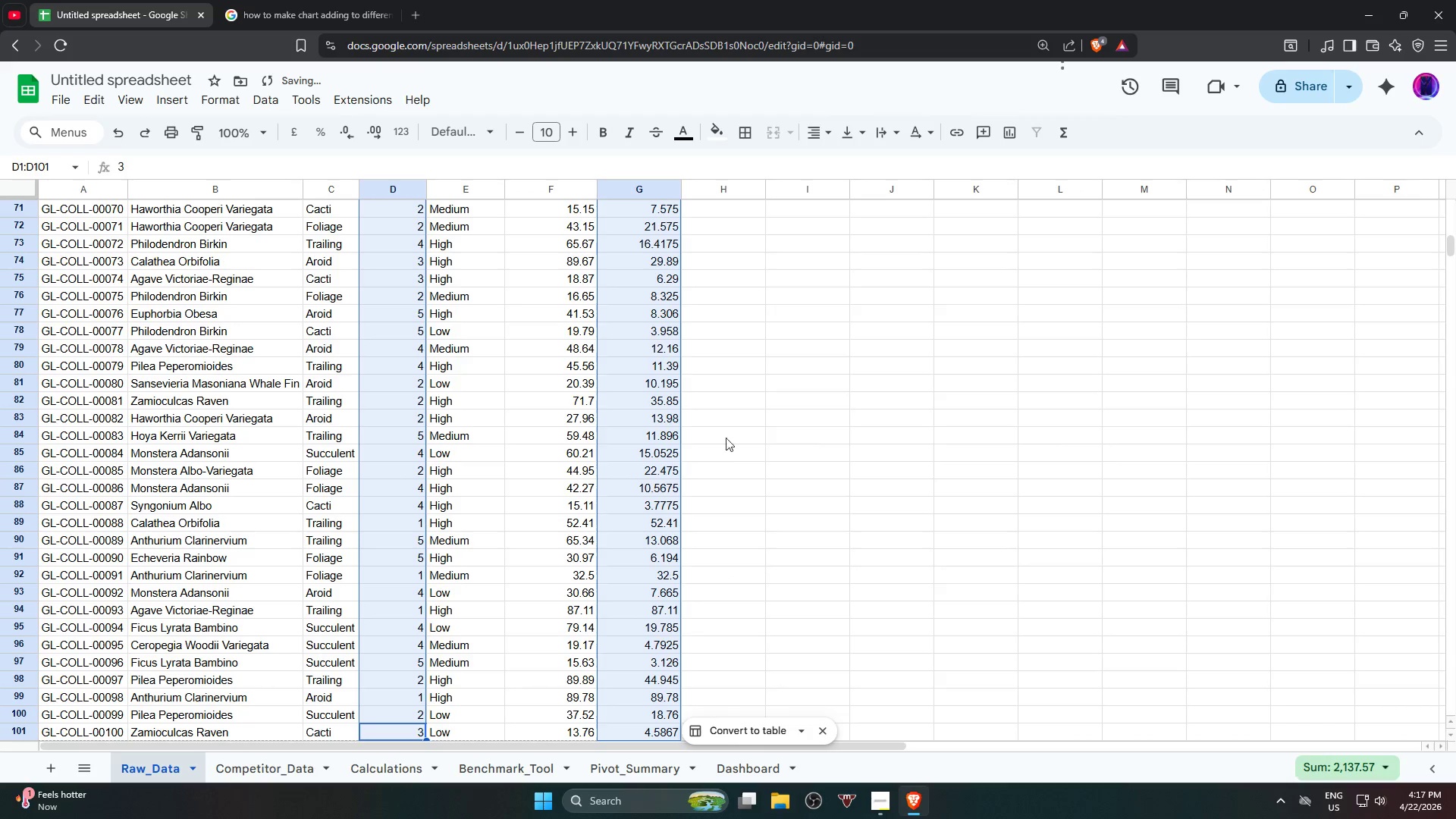 
scroll: coordinate [808, 516], scroll_direction: down, amount: 3.0
 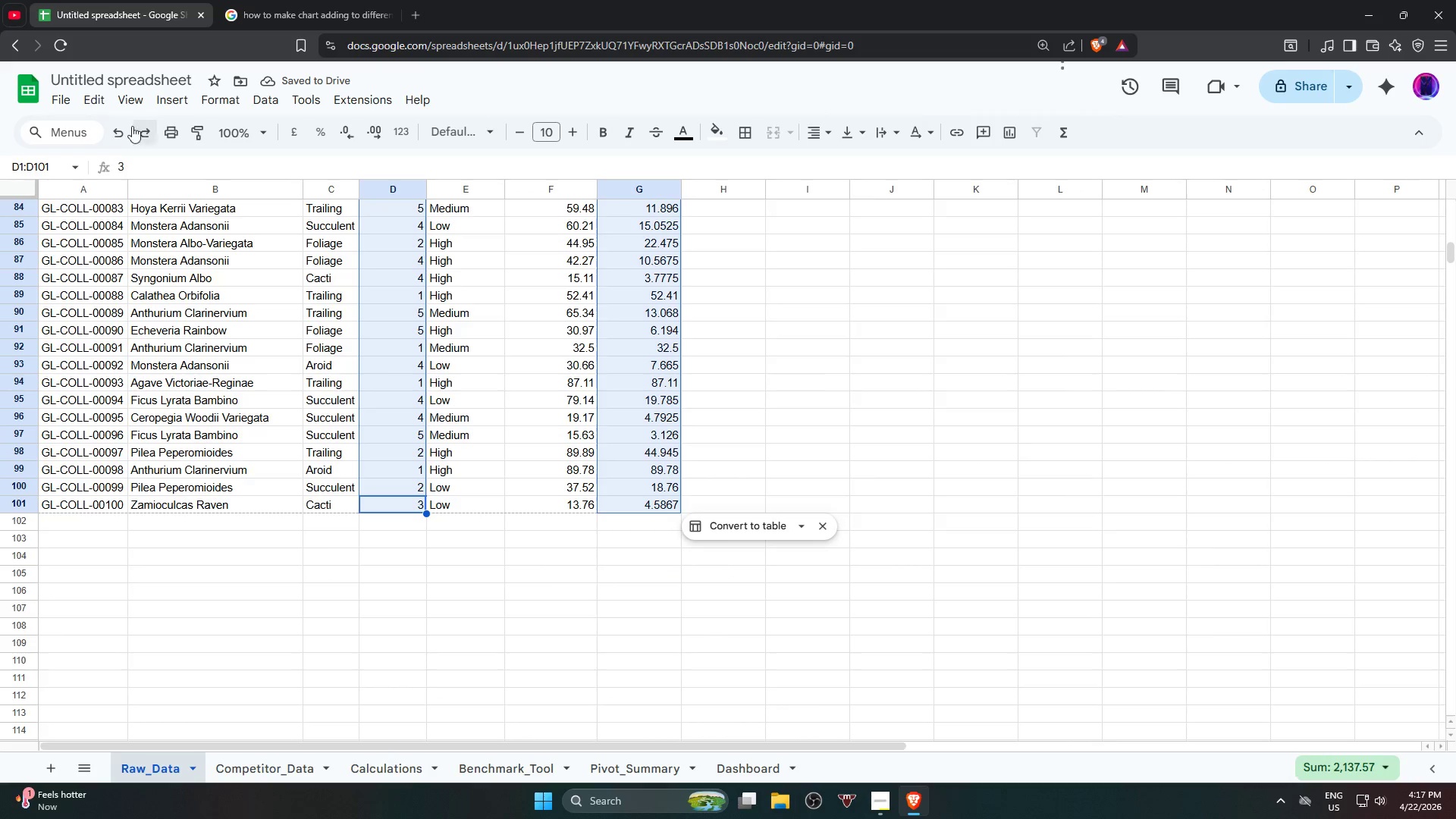 
left_click([122, 135])
 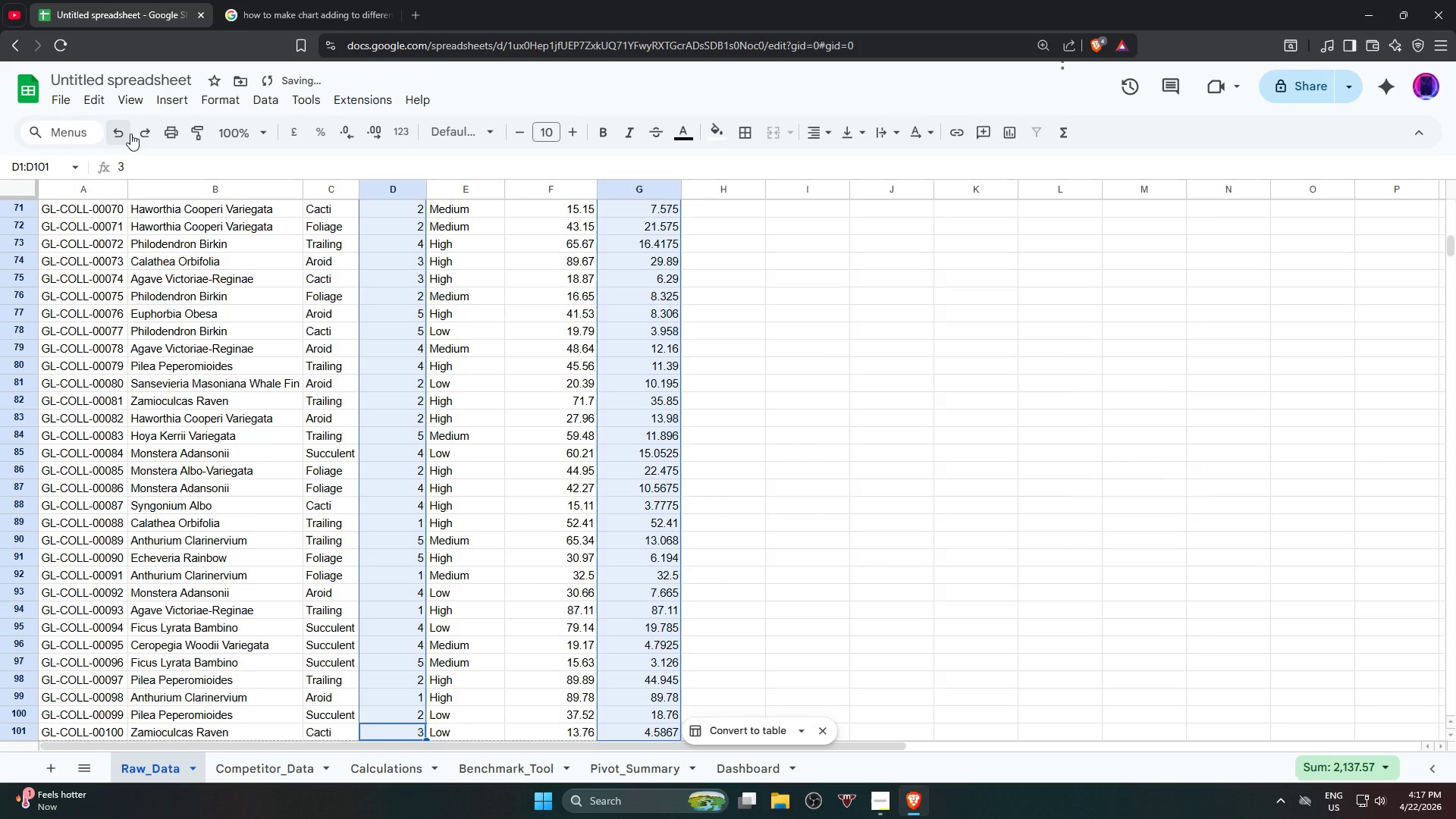 
scroll: coordinate [669, 406], scroll_direction: down, amount: 5.0
 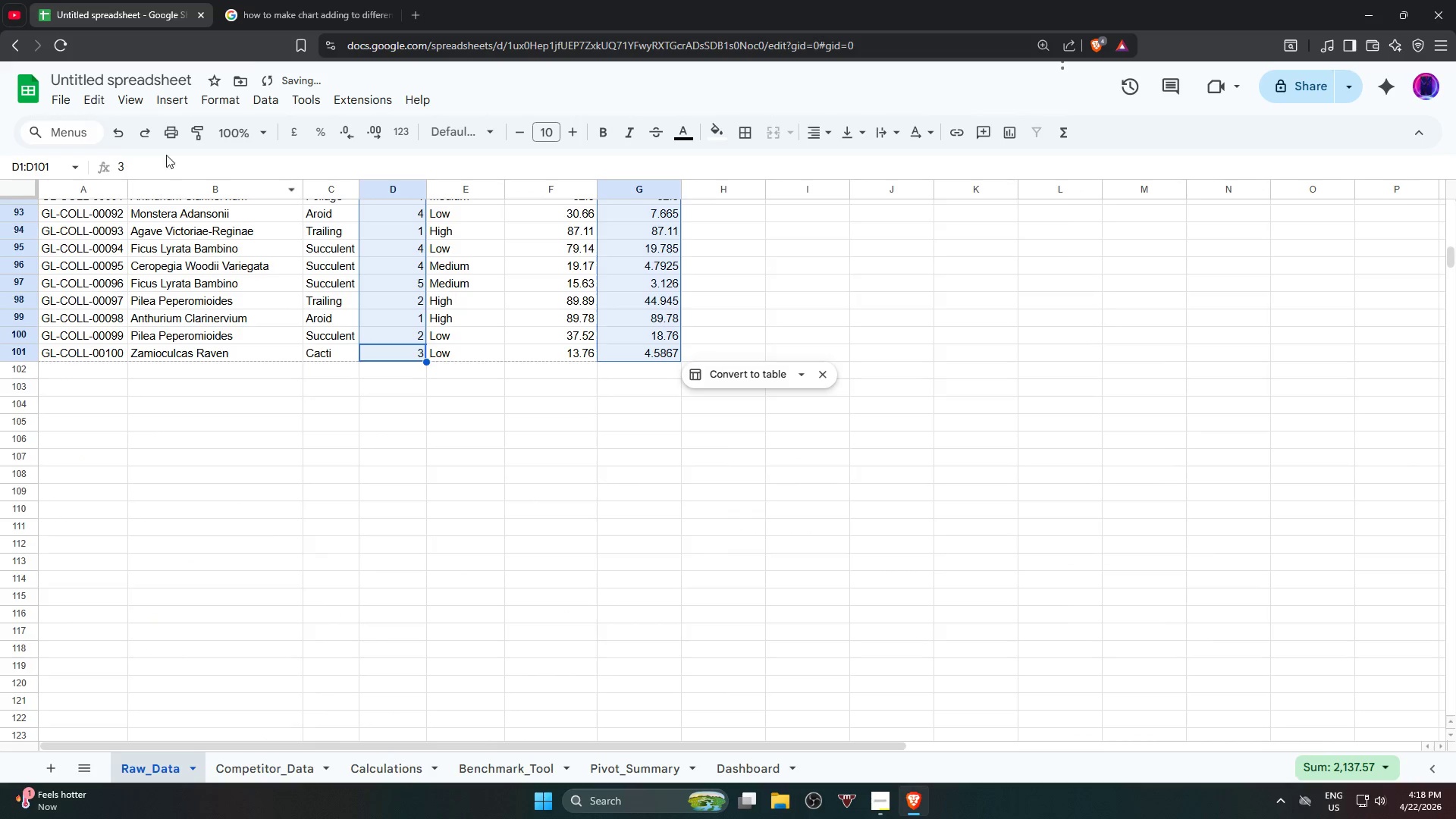 
left_click([143, 133])
 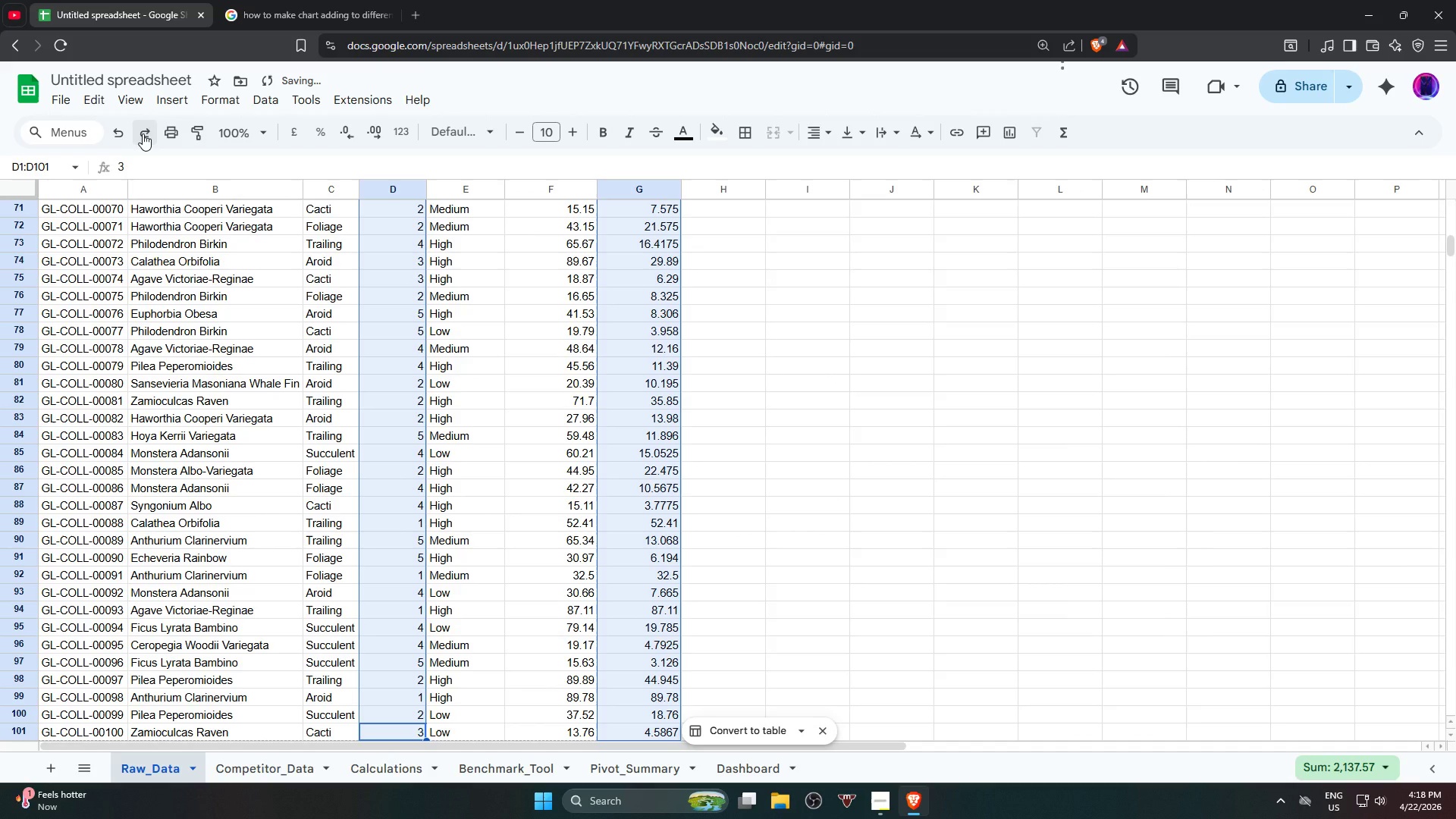 
left_click([143, 133])
 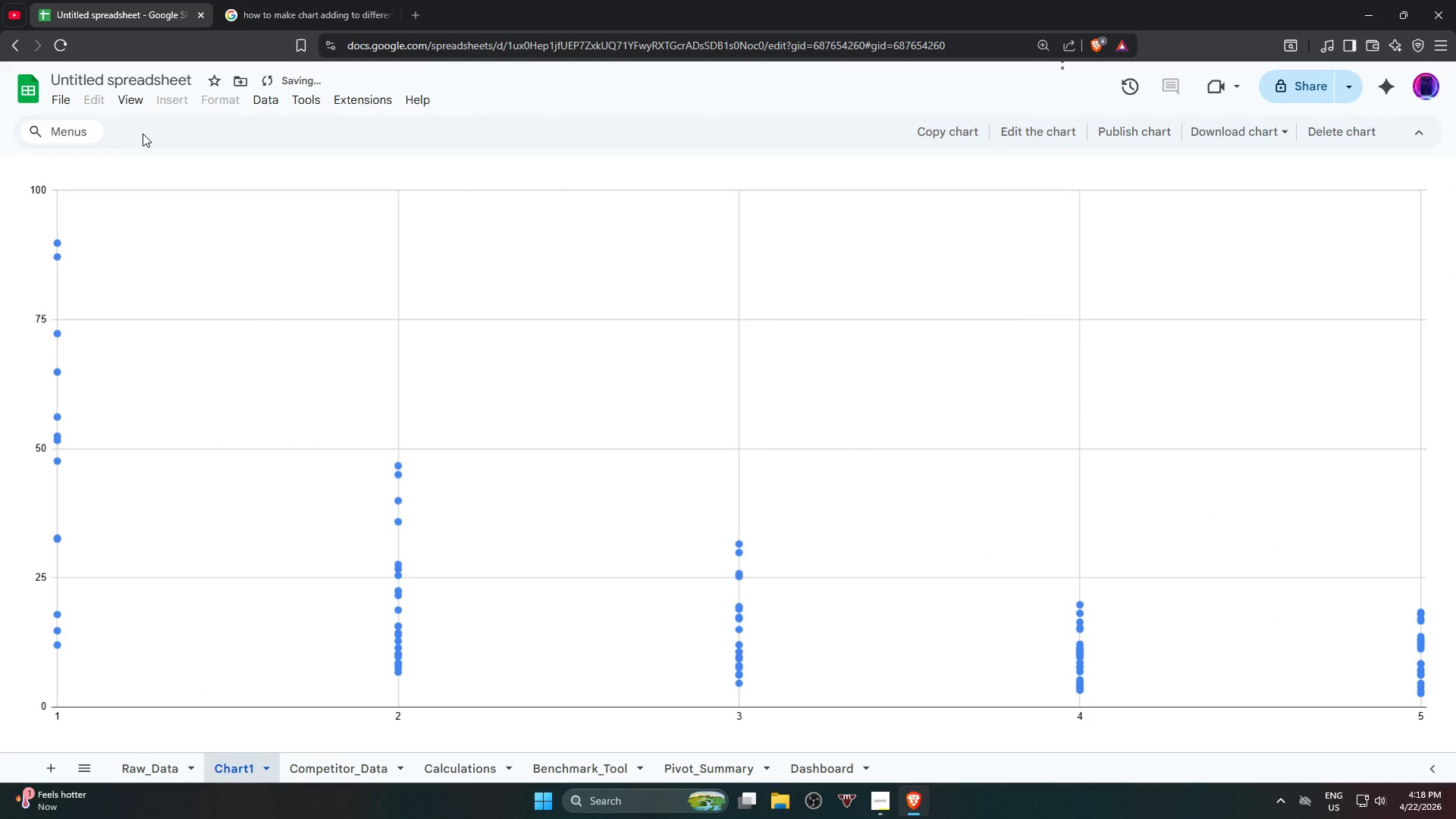 
left_click([143, 133])
 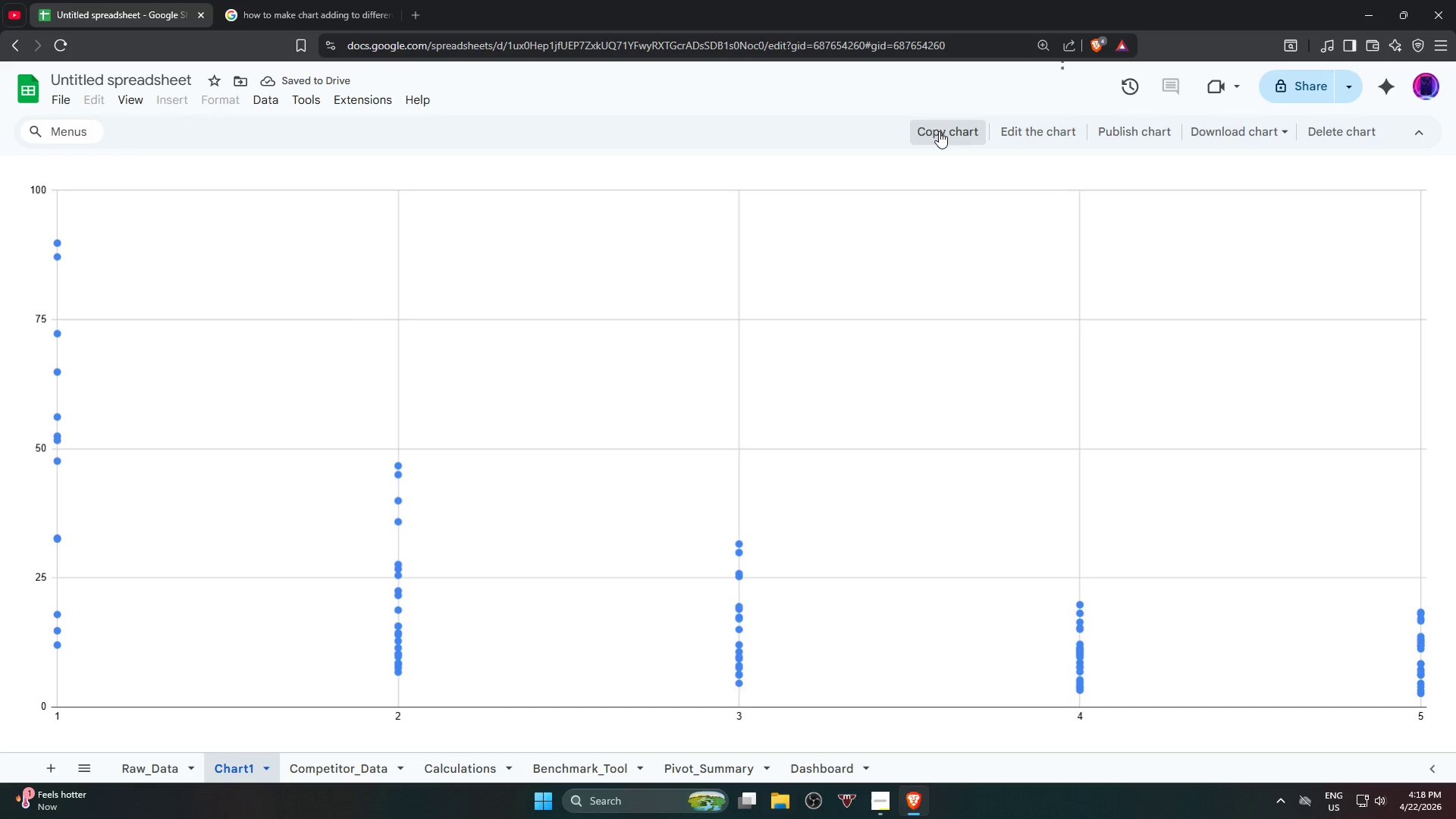 
left_click([799, 767])
 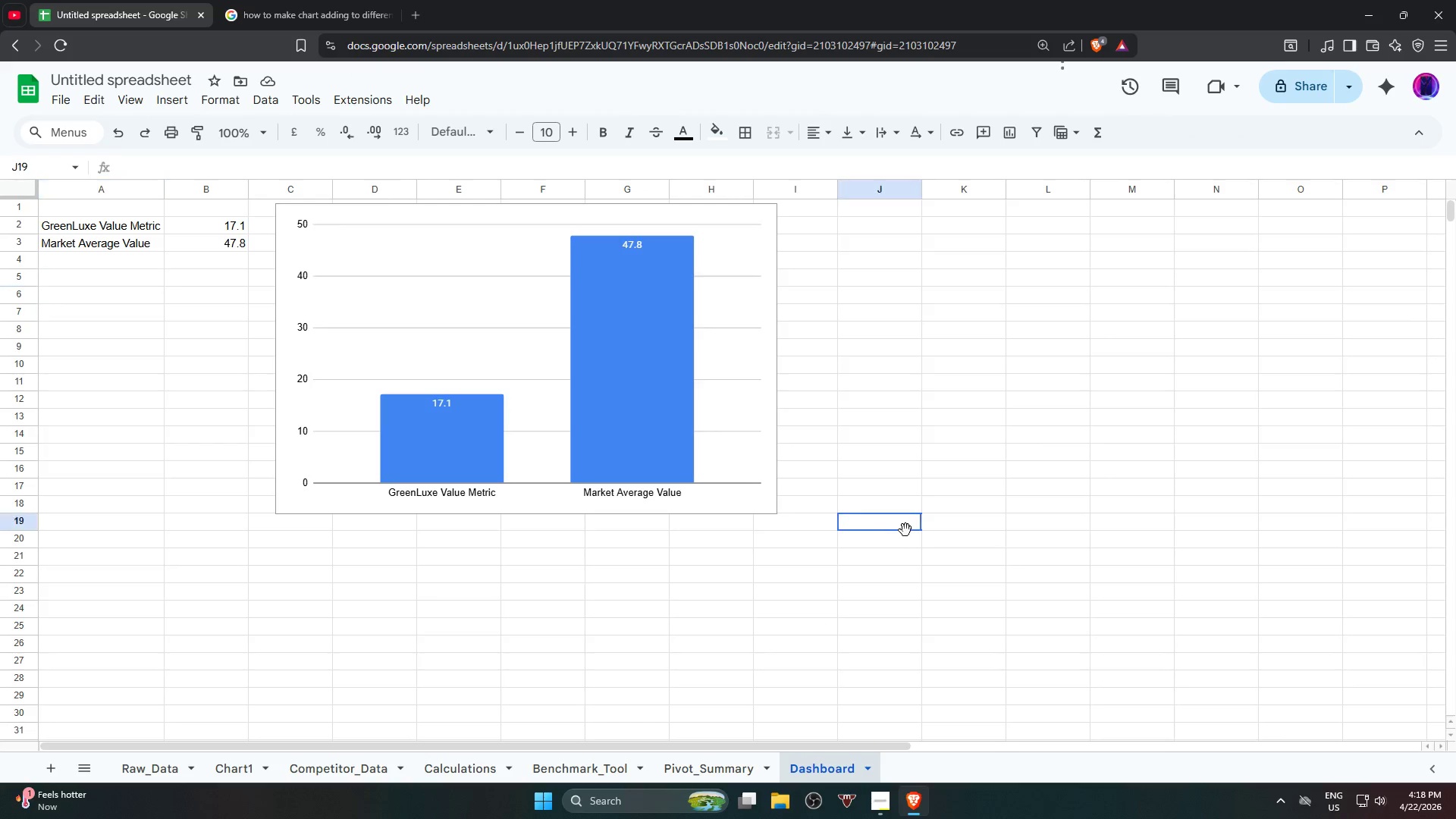 
key(Control+V)
 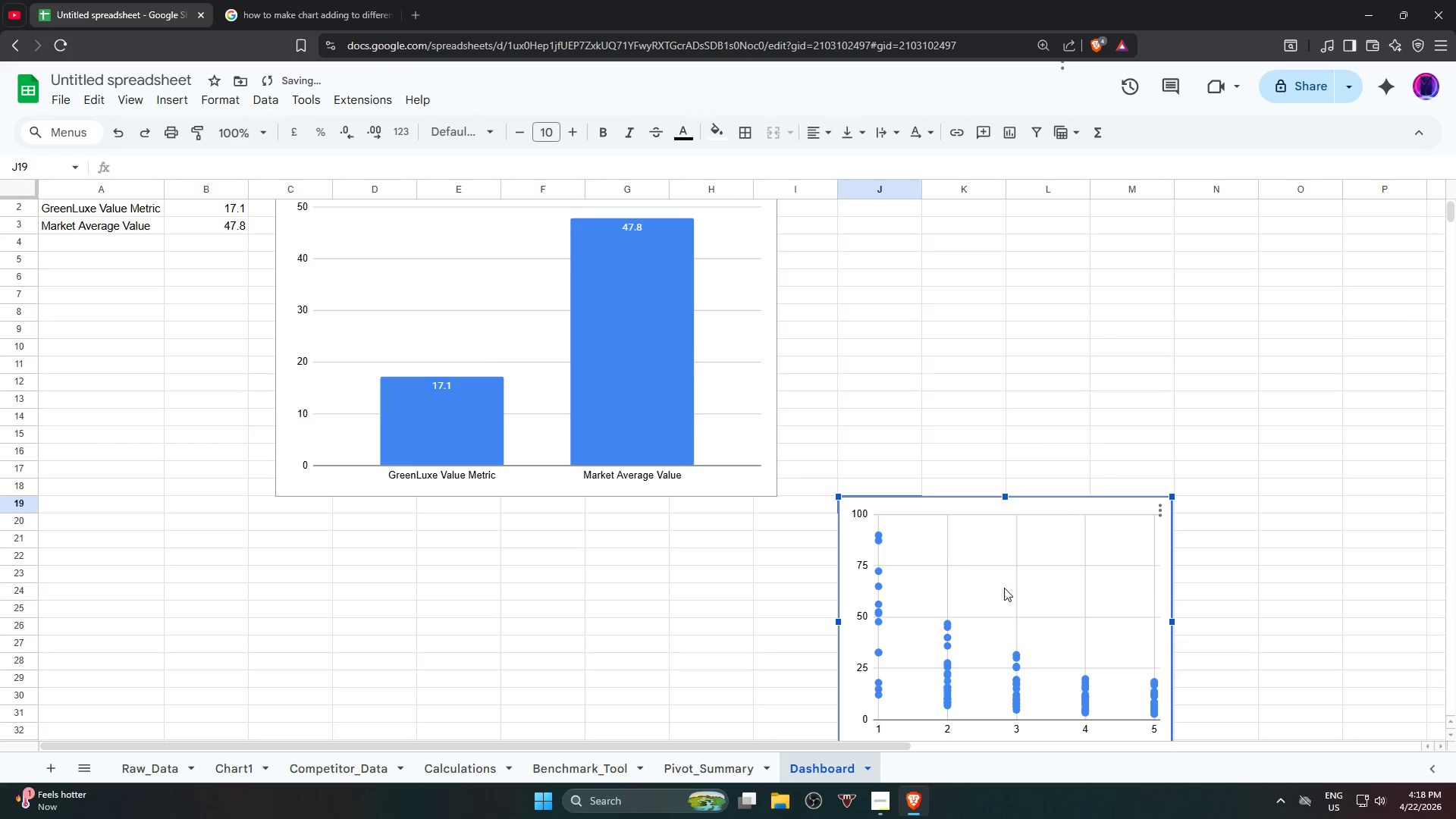 
left_click_drag(start_coordinate=[1009, 592], to_coordinate=[989, 410])
 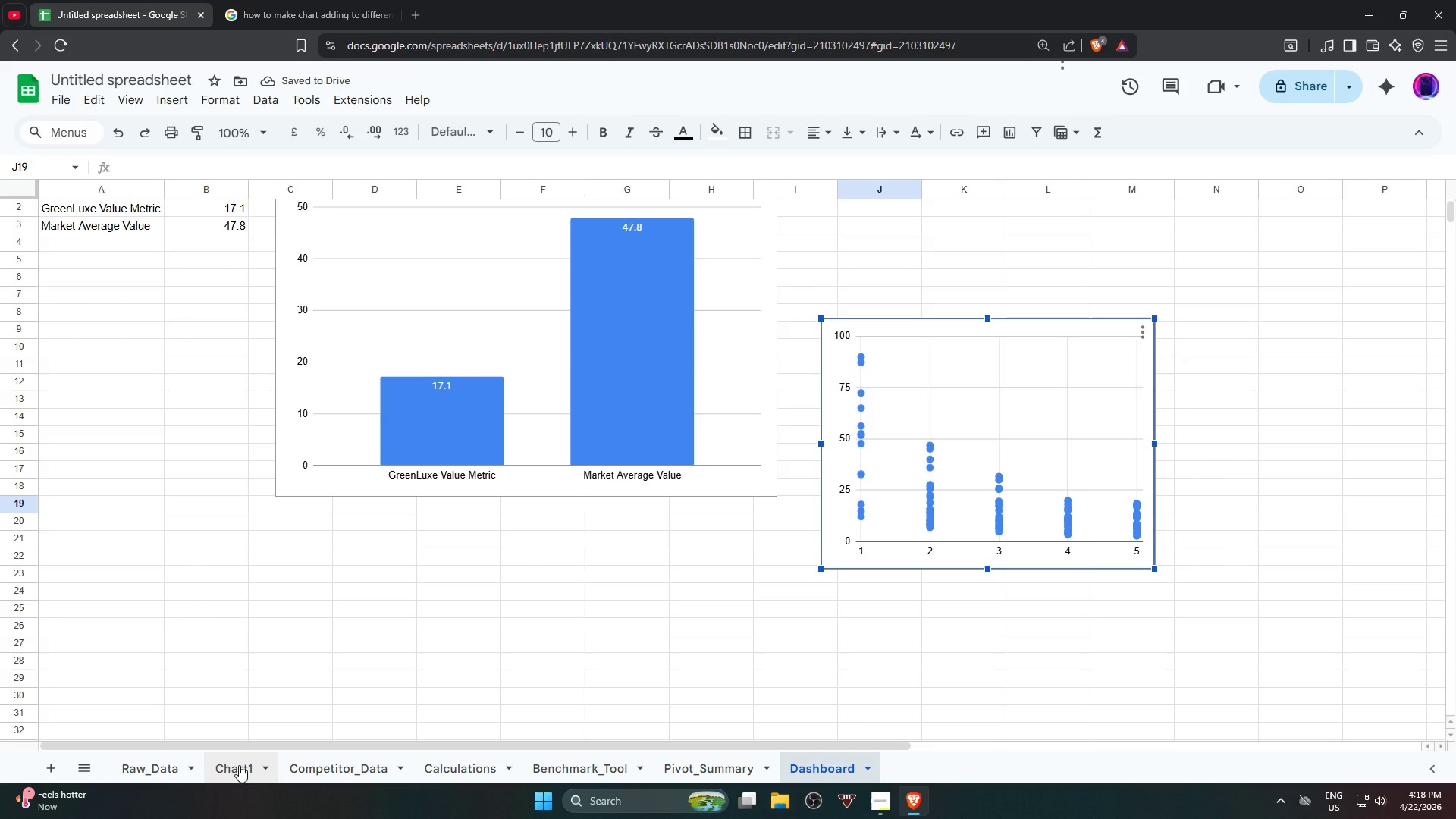 
wait(6.69)
 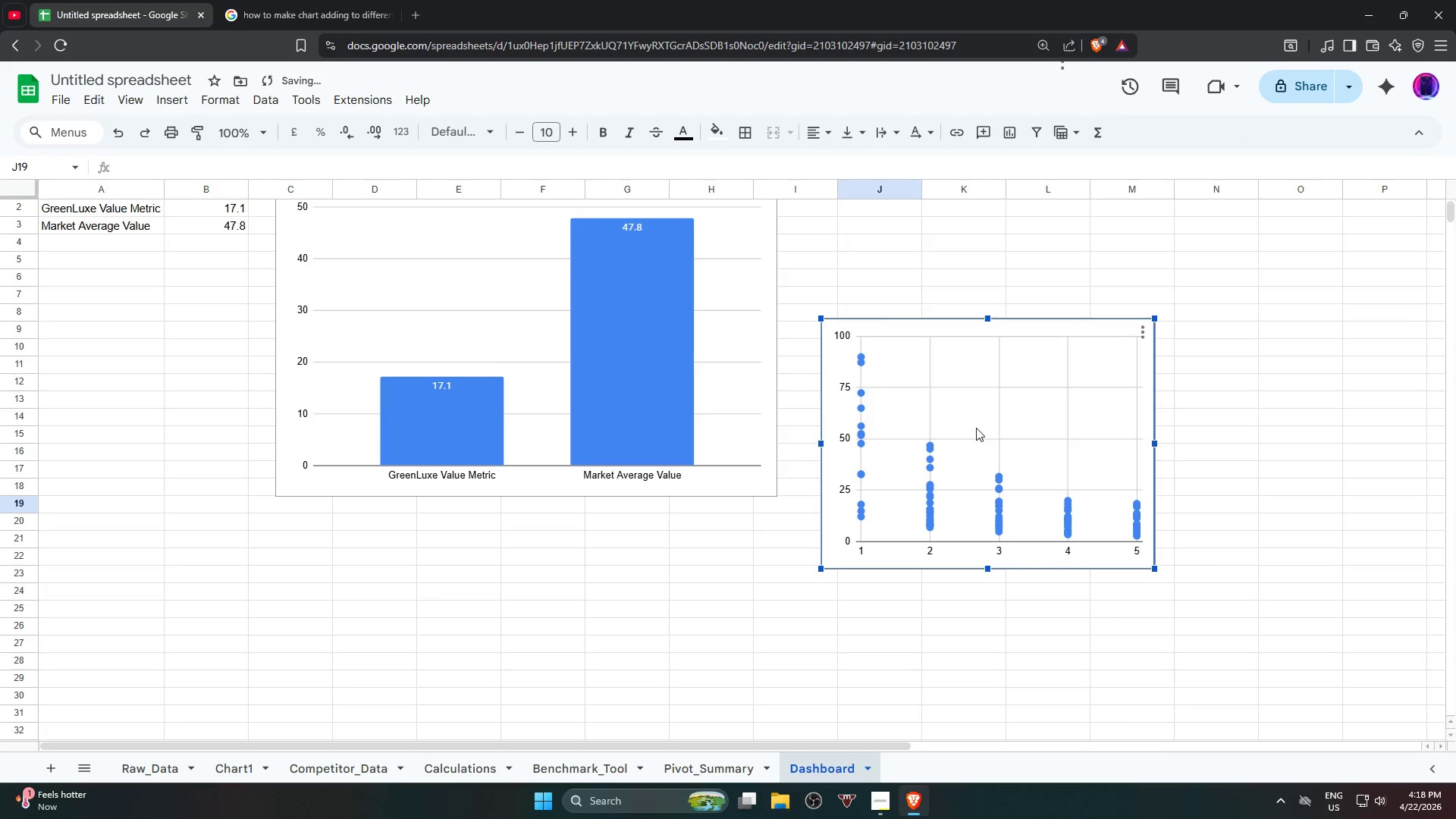 
left_click([265, 770])
 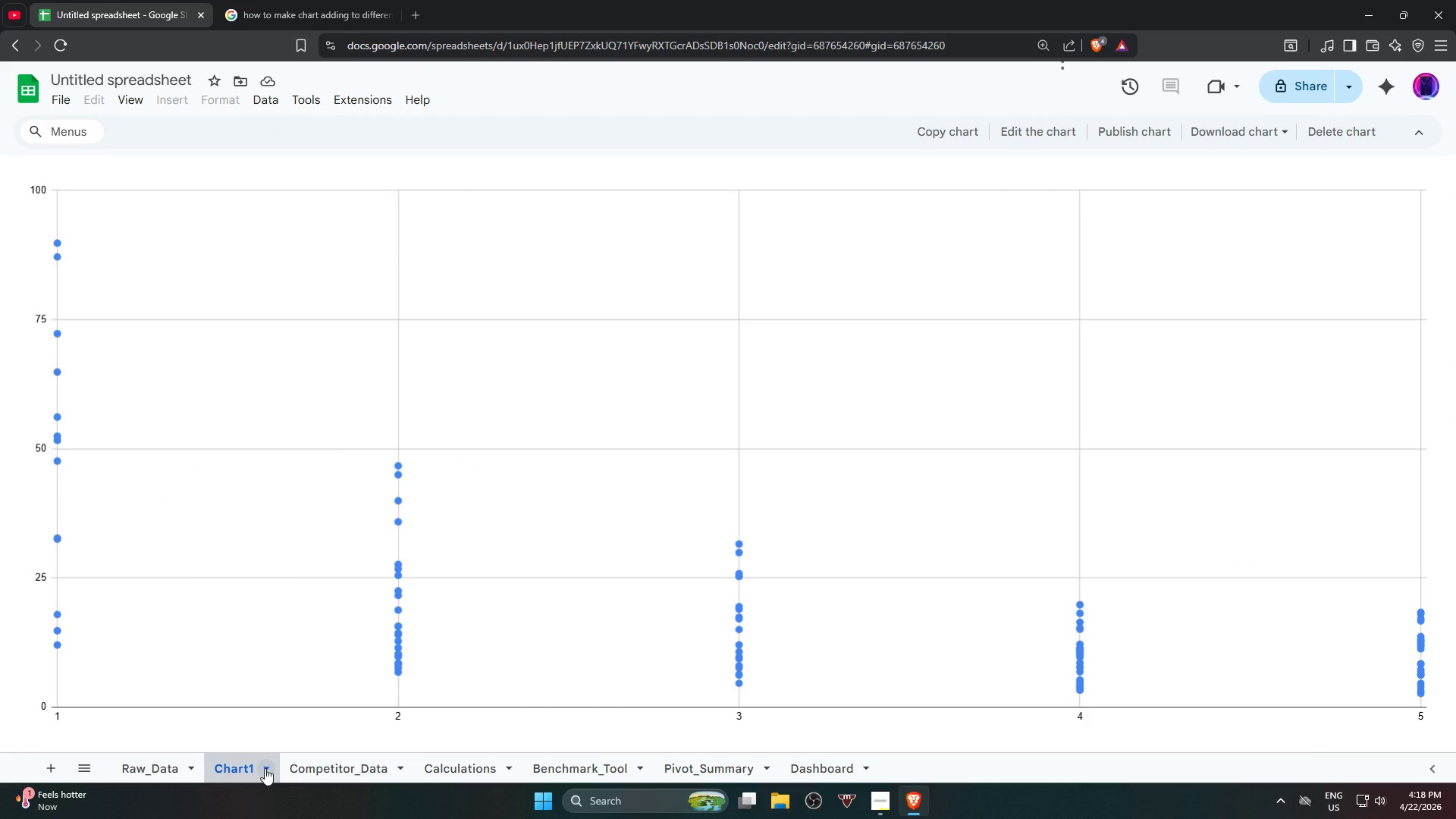 
left_click([262, 764])
 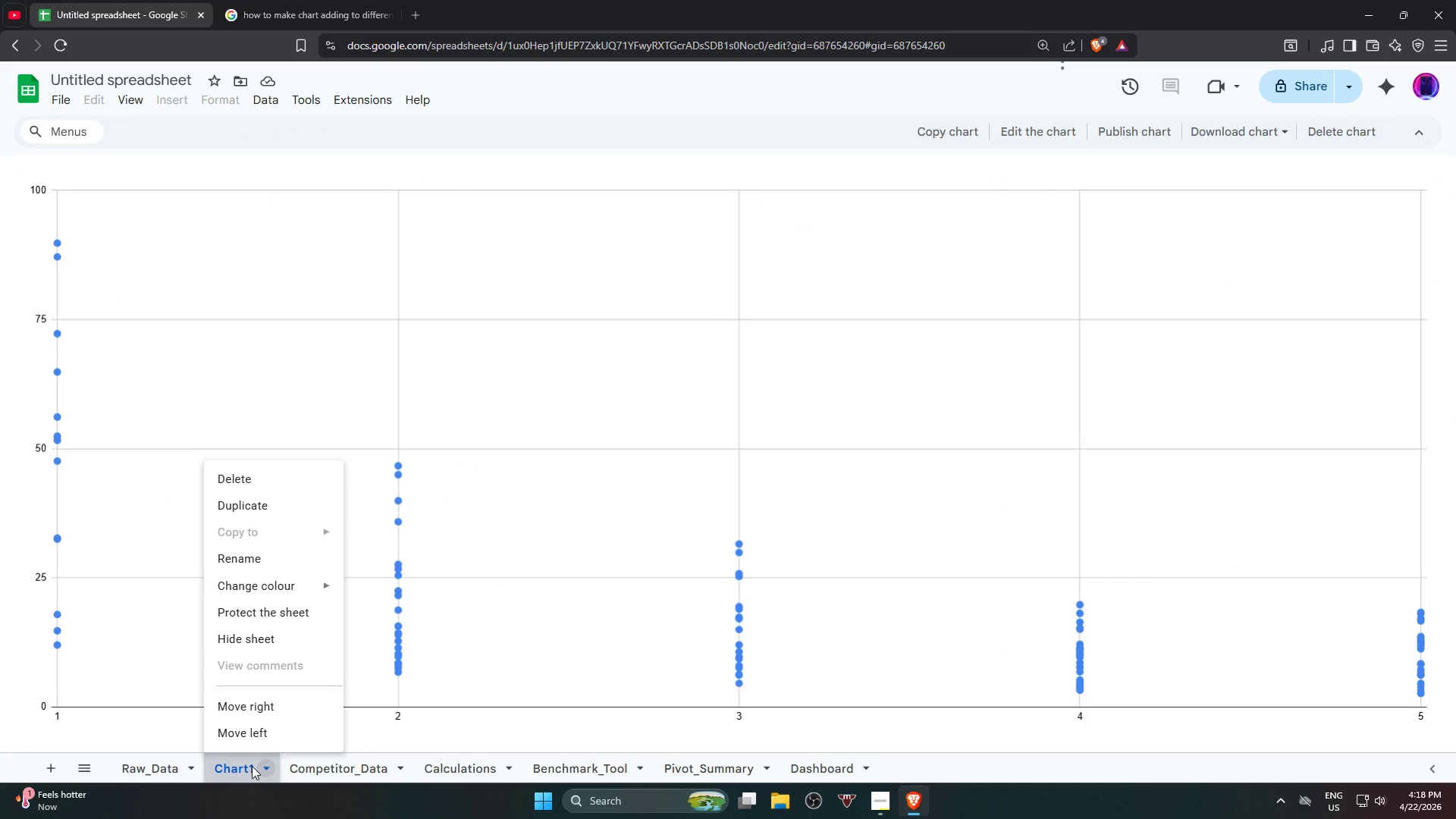 
right_click([243, 767])
 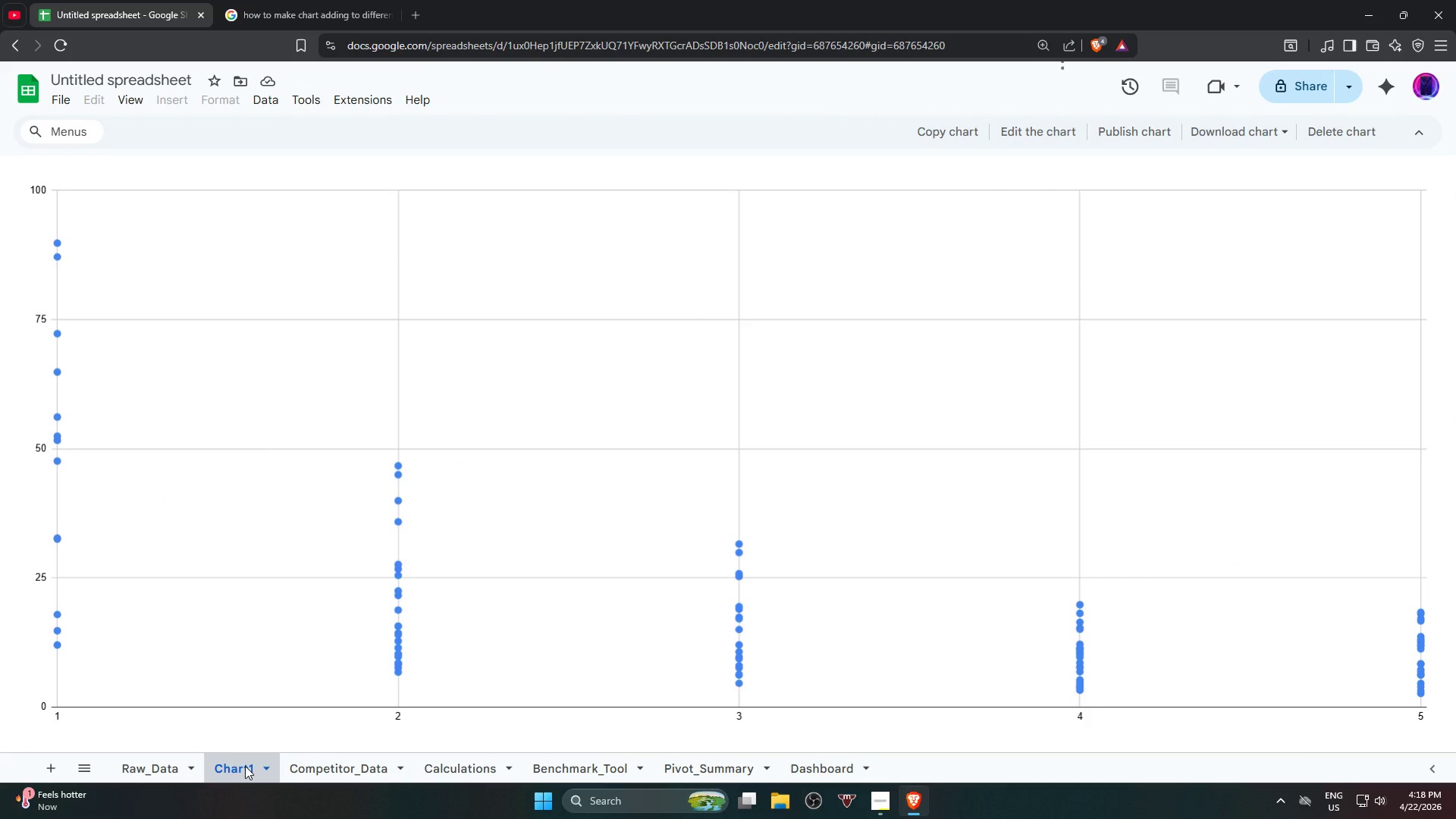 
right_click([245, 766])
 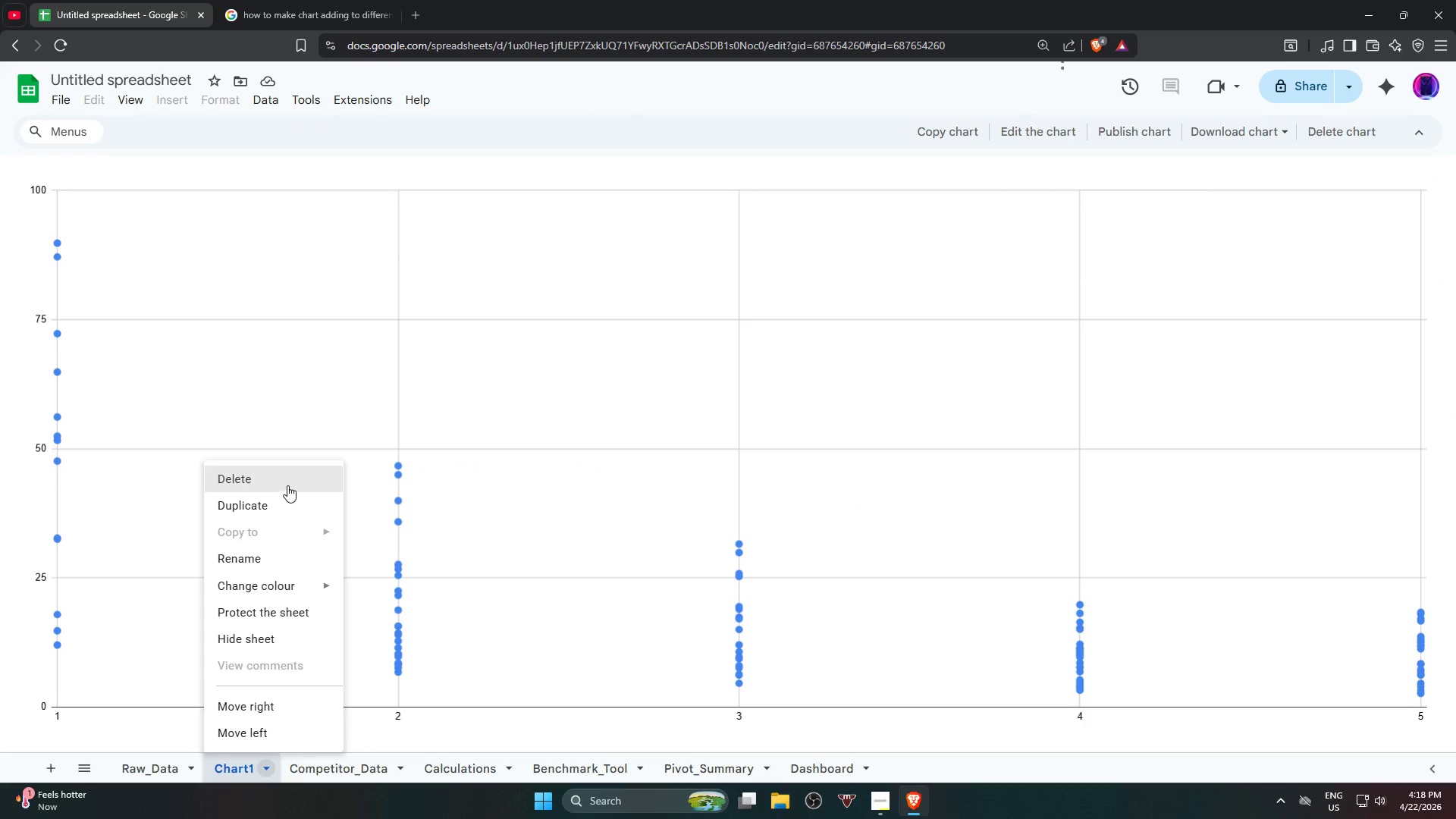 
left_click([287, 484])
 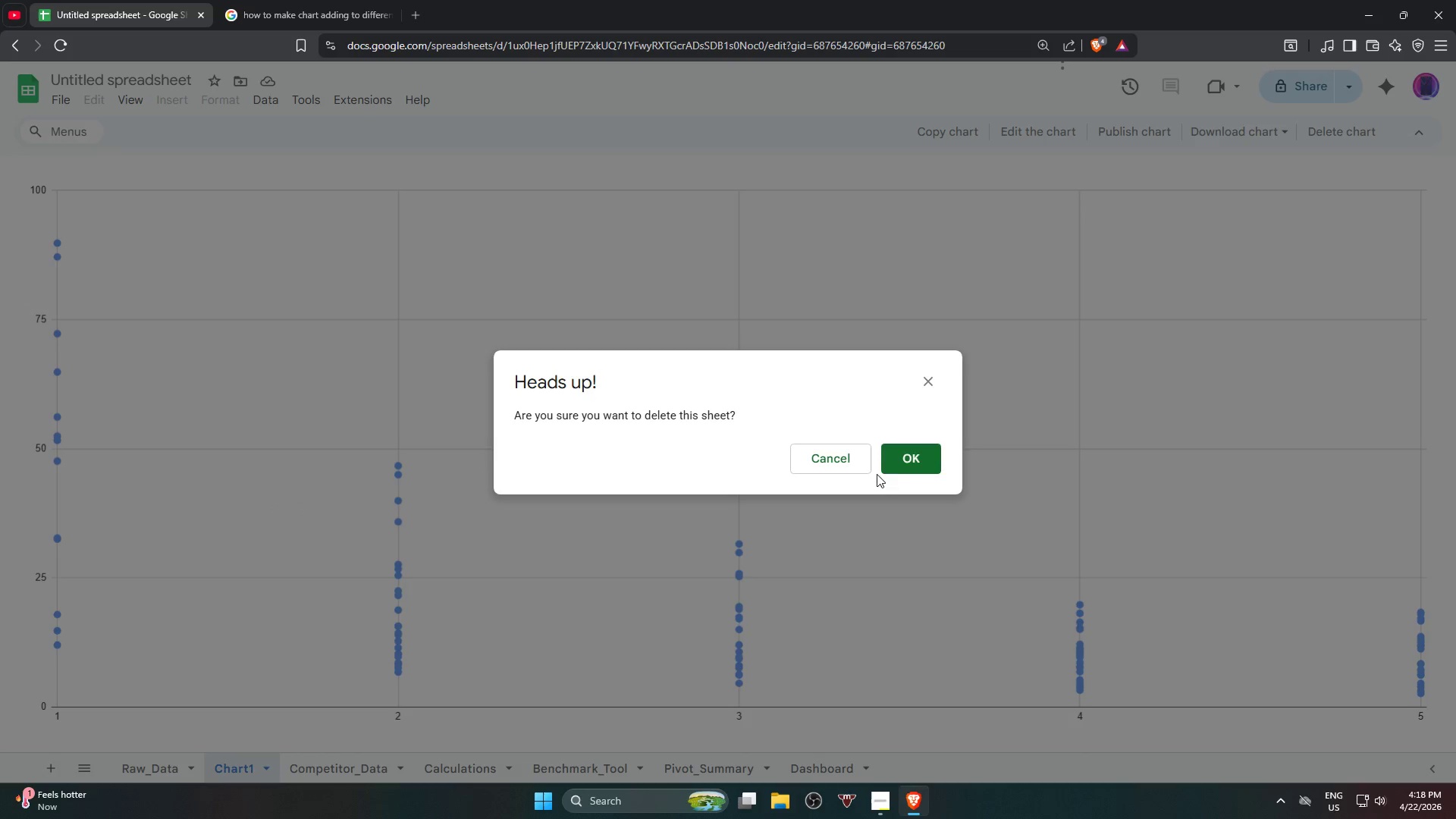 
left_click([913, 455])
 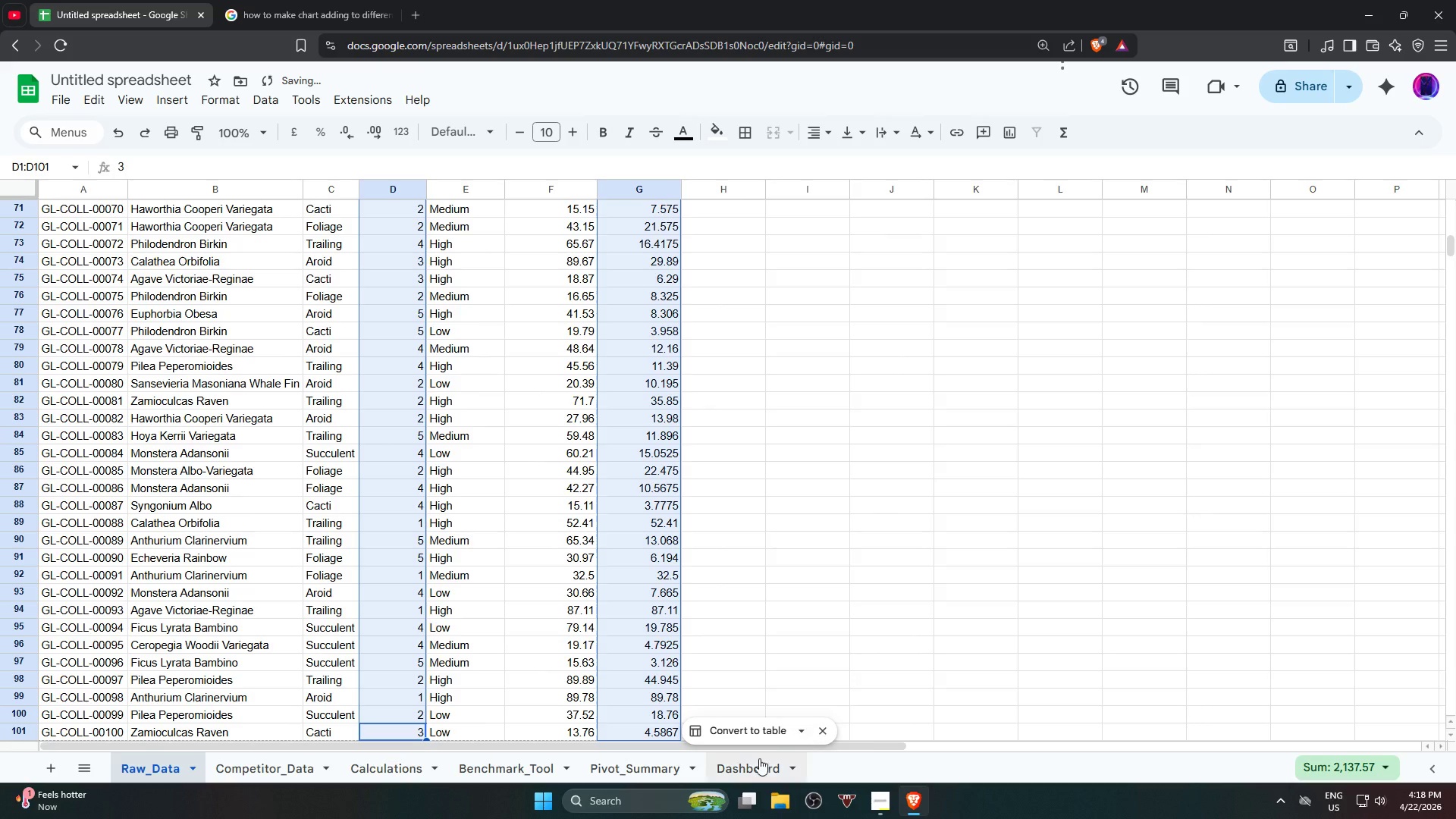 
left_click([748, 768])
 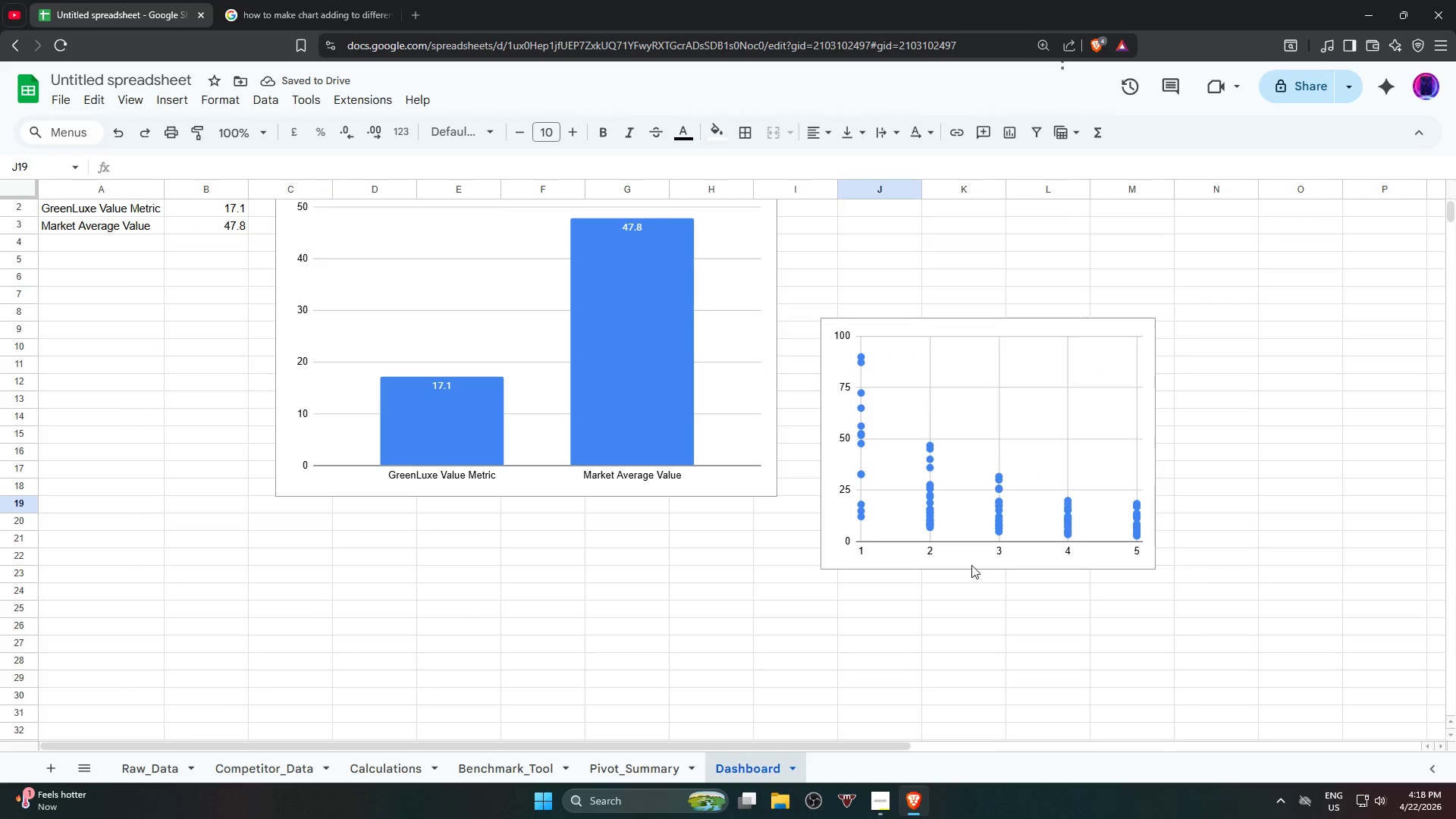 
left_click_drag(start_coordinate=[1056, 377], to_coordinate=[1034, 282])
 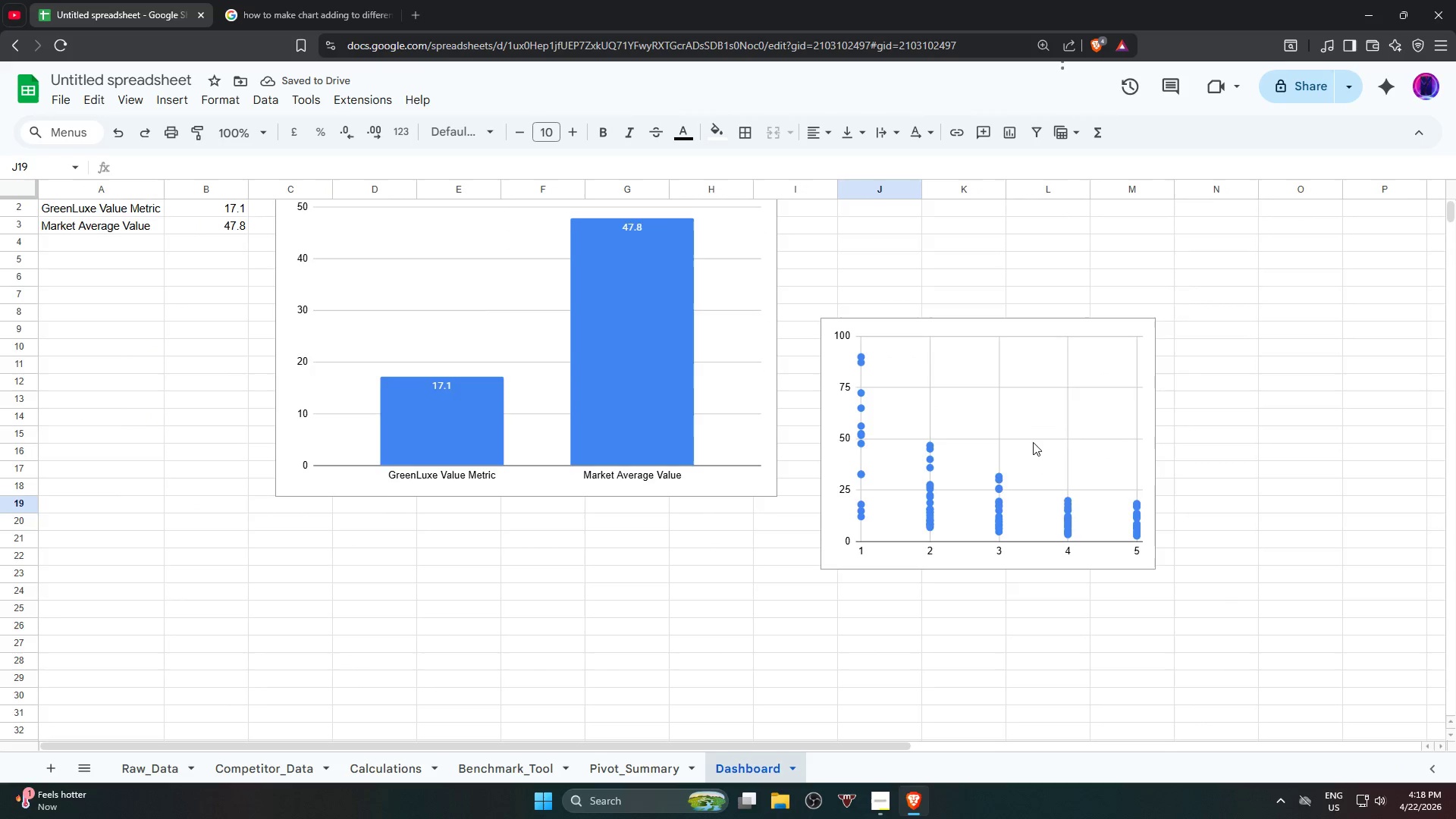 
scroll: coordinate [1032, 448], scroll_direction: up, amount: 3.0
 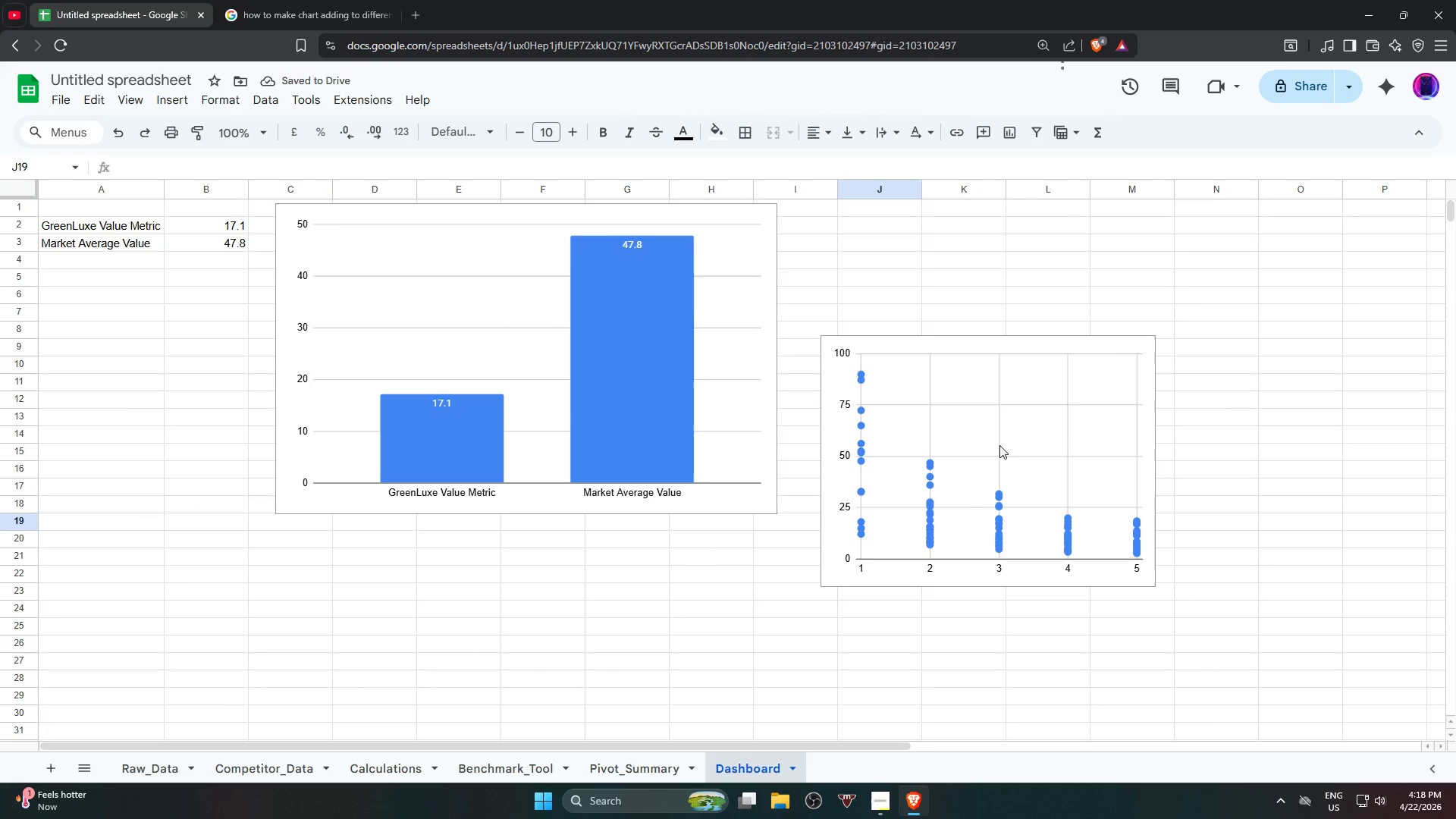 
left_click_drag(start_coordinate=[1002, 445], to_coordinate=[973, 419])
 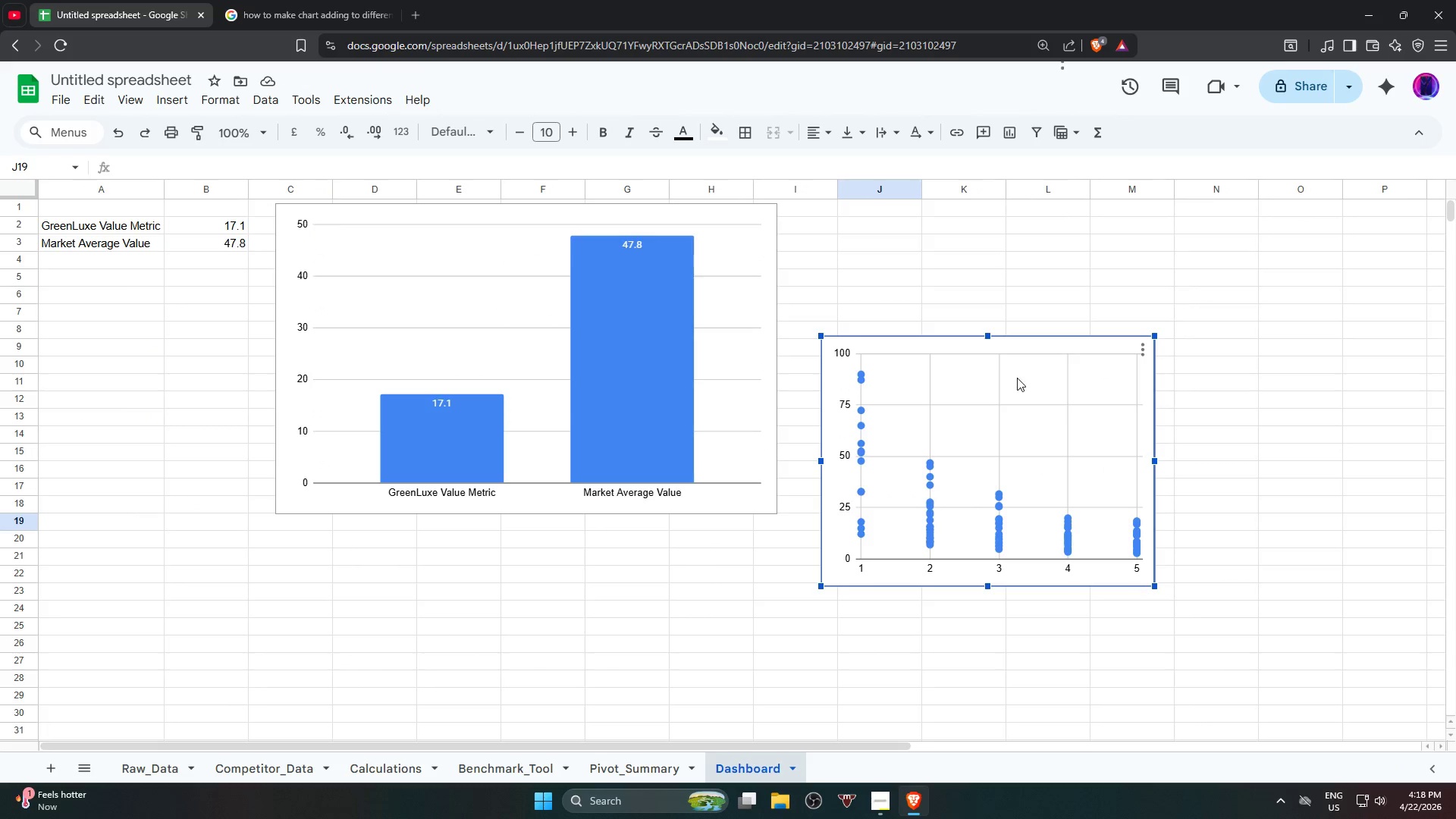 
left_click_drag(start_coordinate=[1024, 379], to_coordinate=[987, 246])
 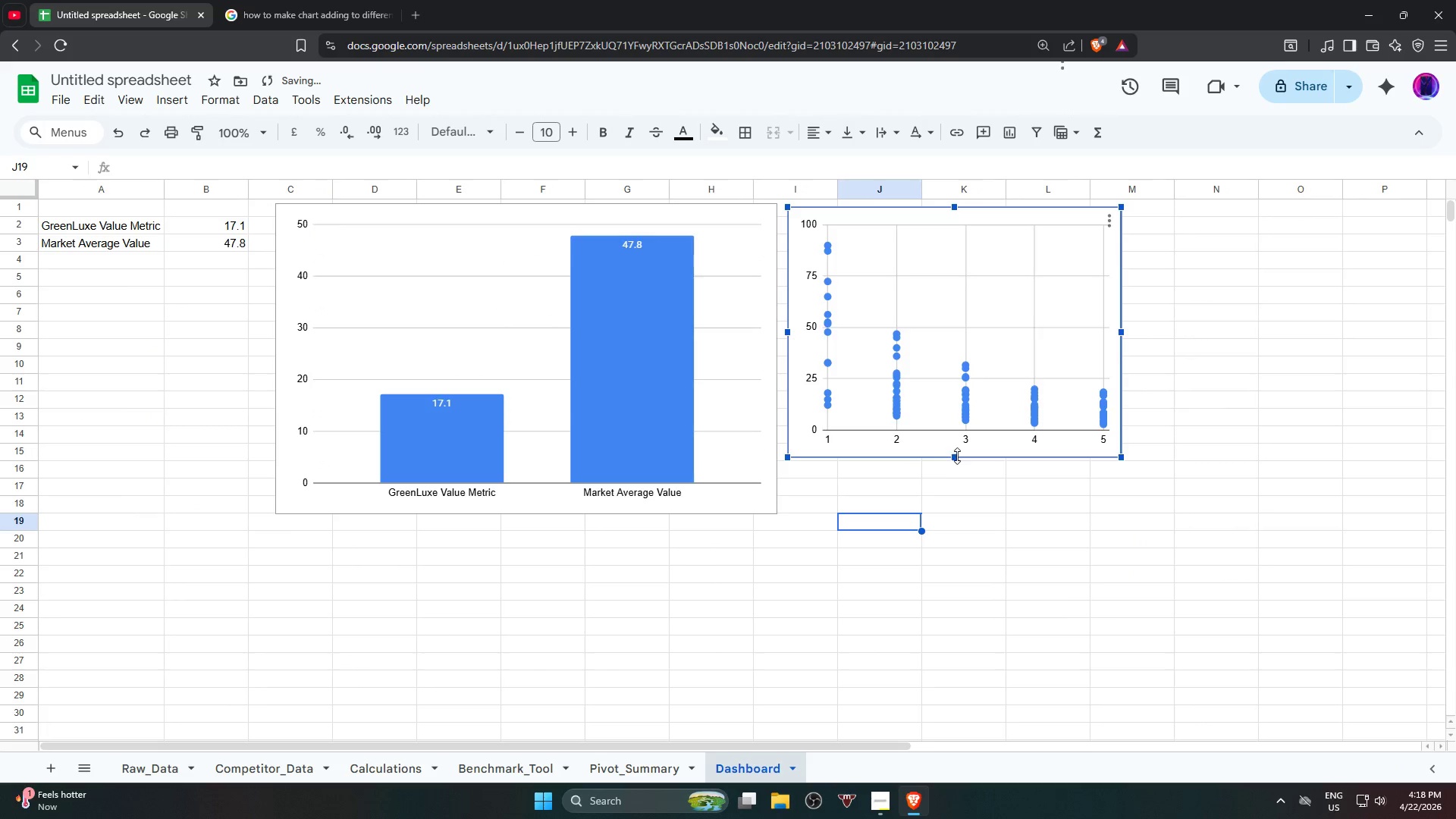 
left_click_drag(start_coordinate=[957, 456], to_coordinate=[953, 511])
 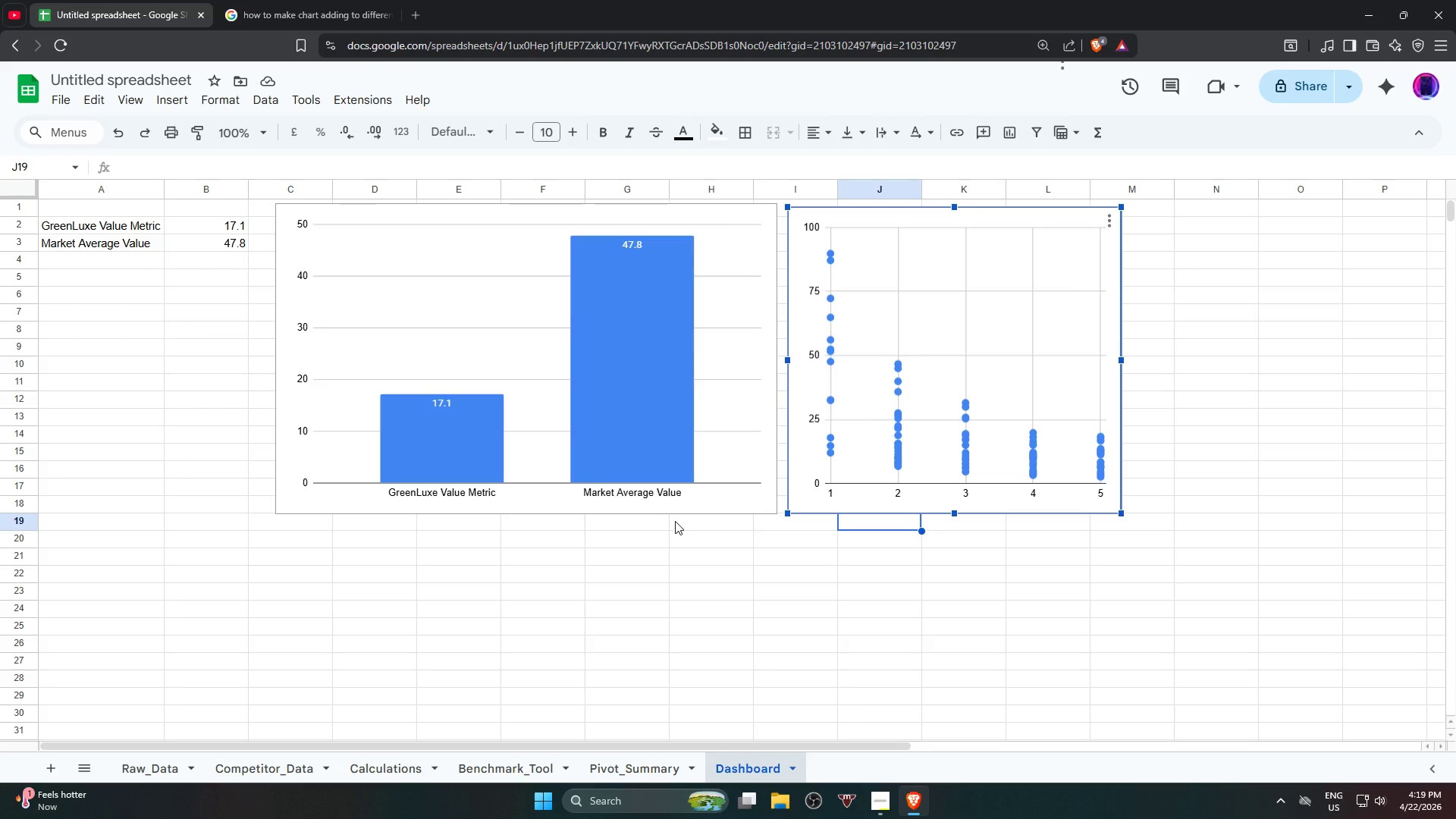 
wait(30.17)
 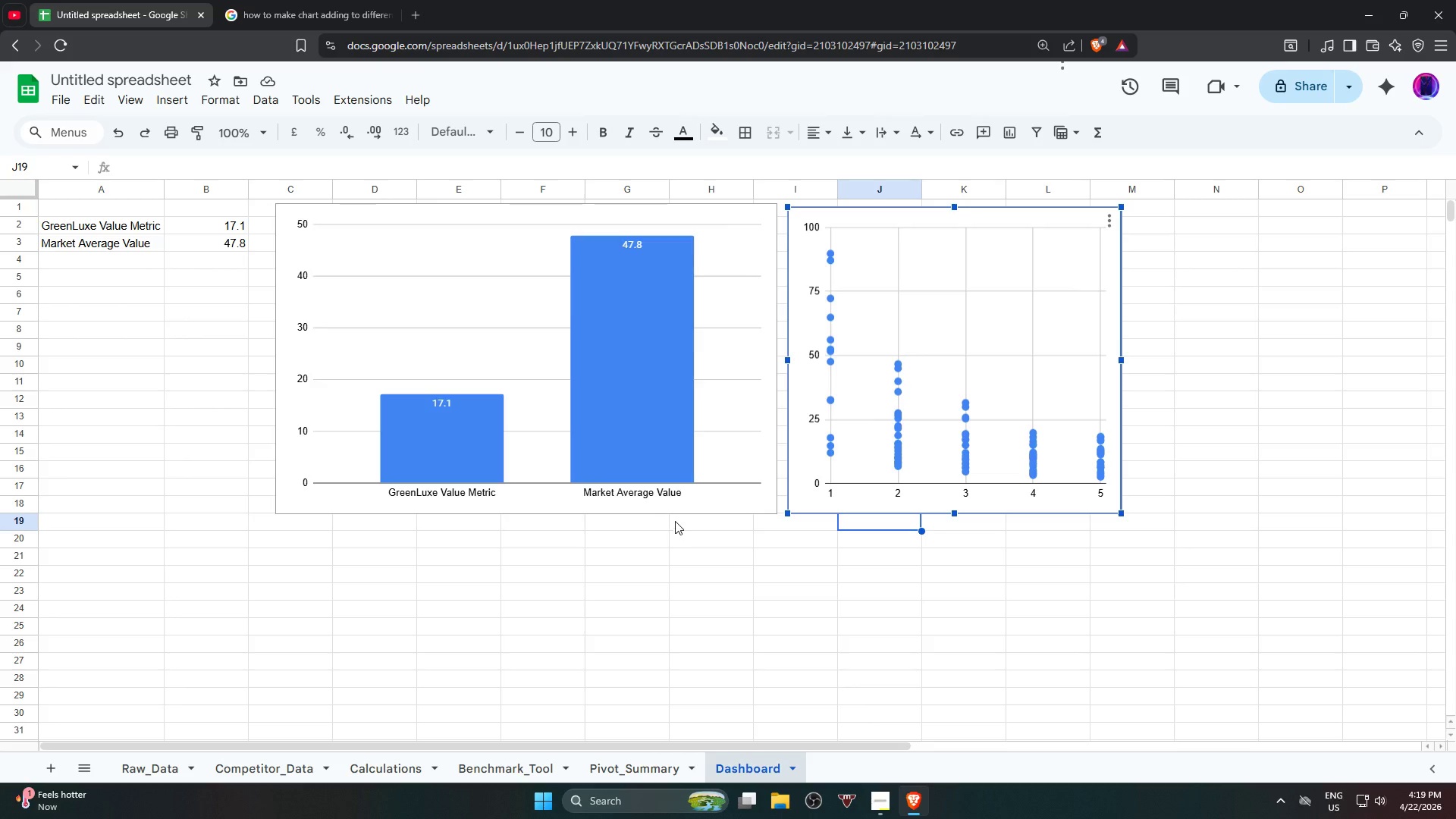 
double_click([1037, 336])
 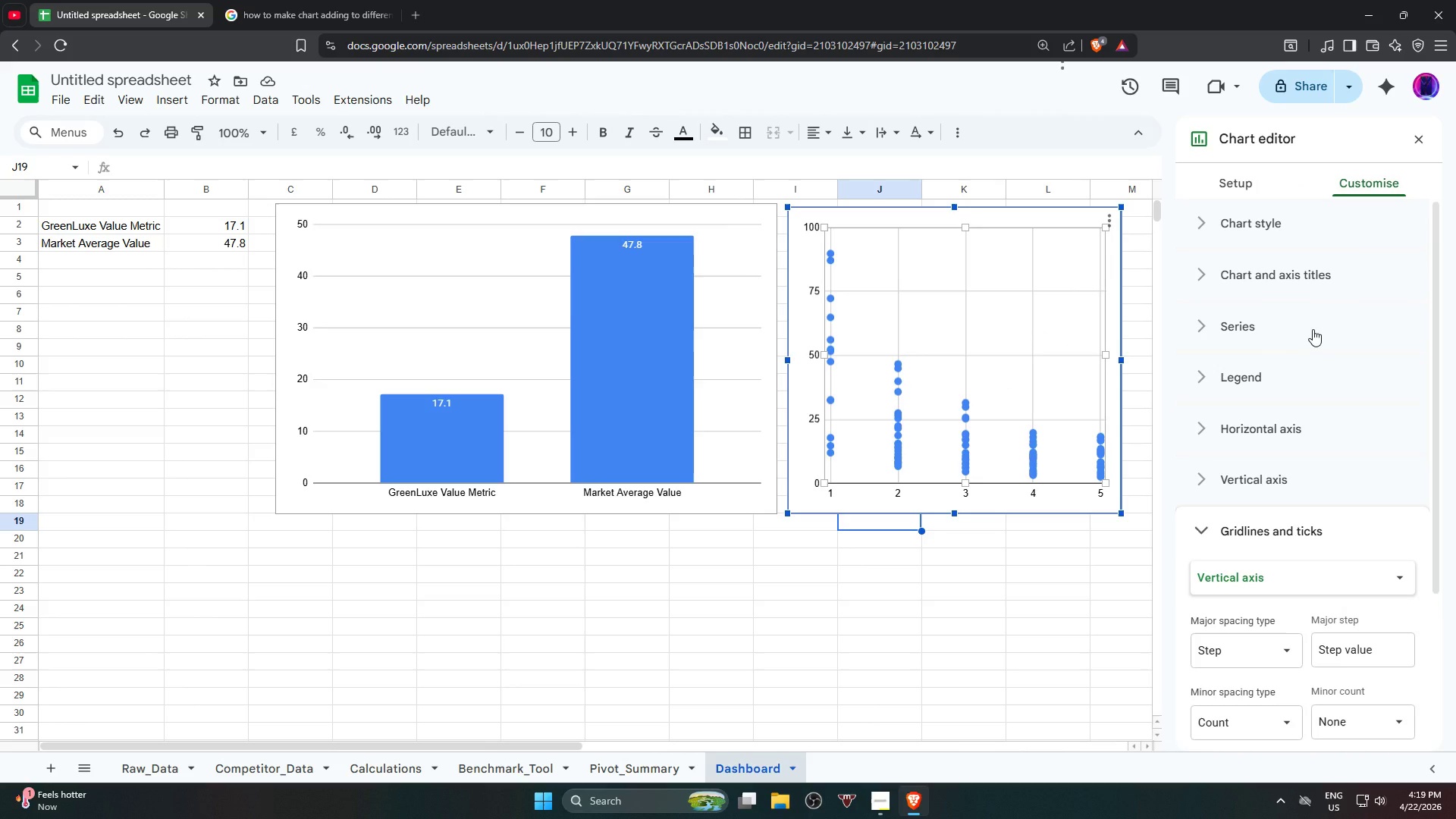 
wait(5.42)
 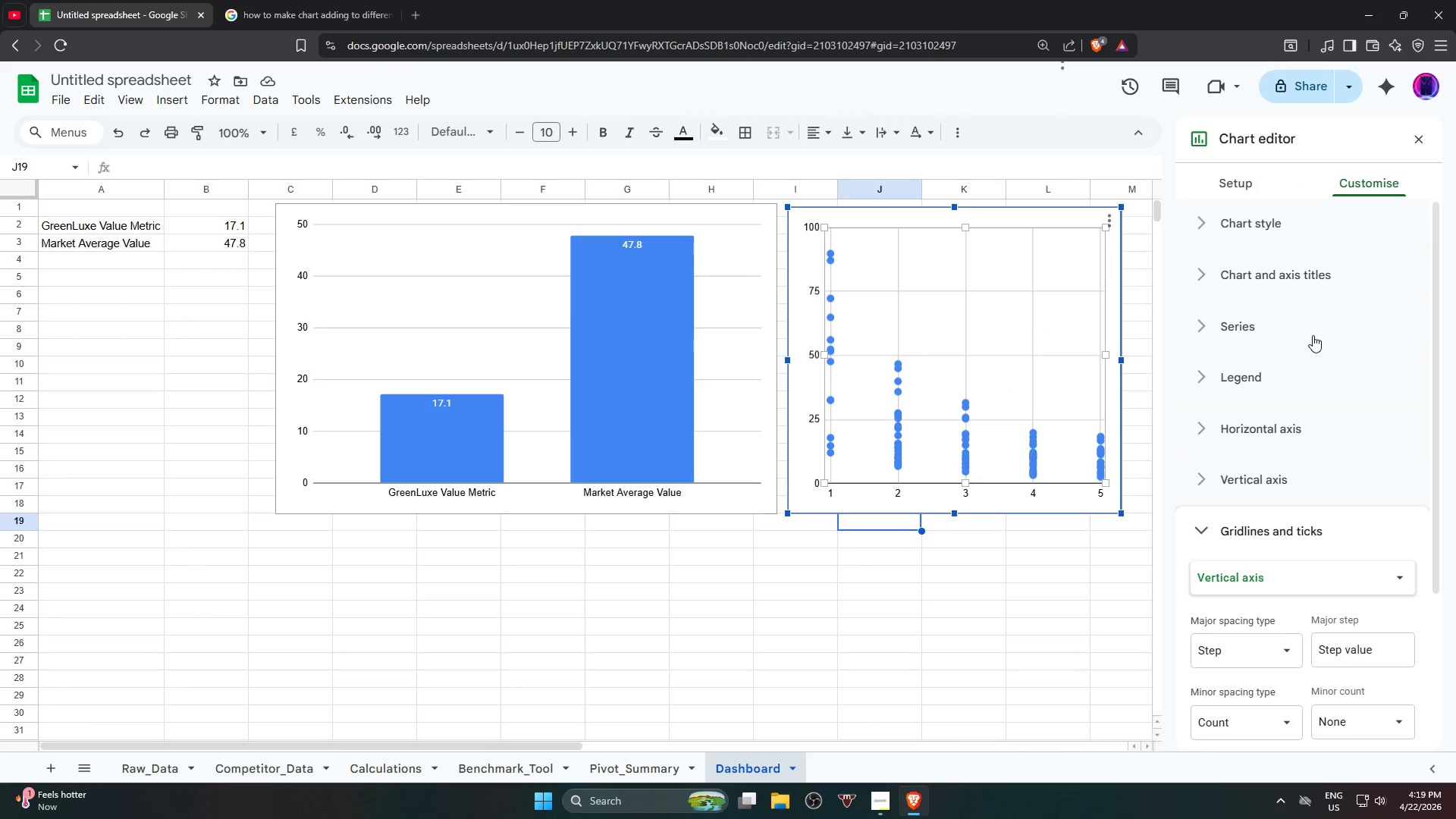 
left_click([1284, 485])
 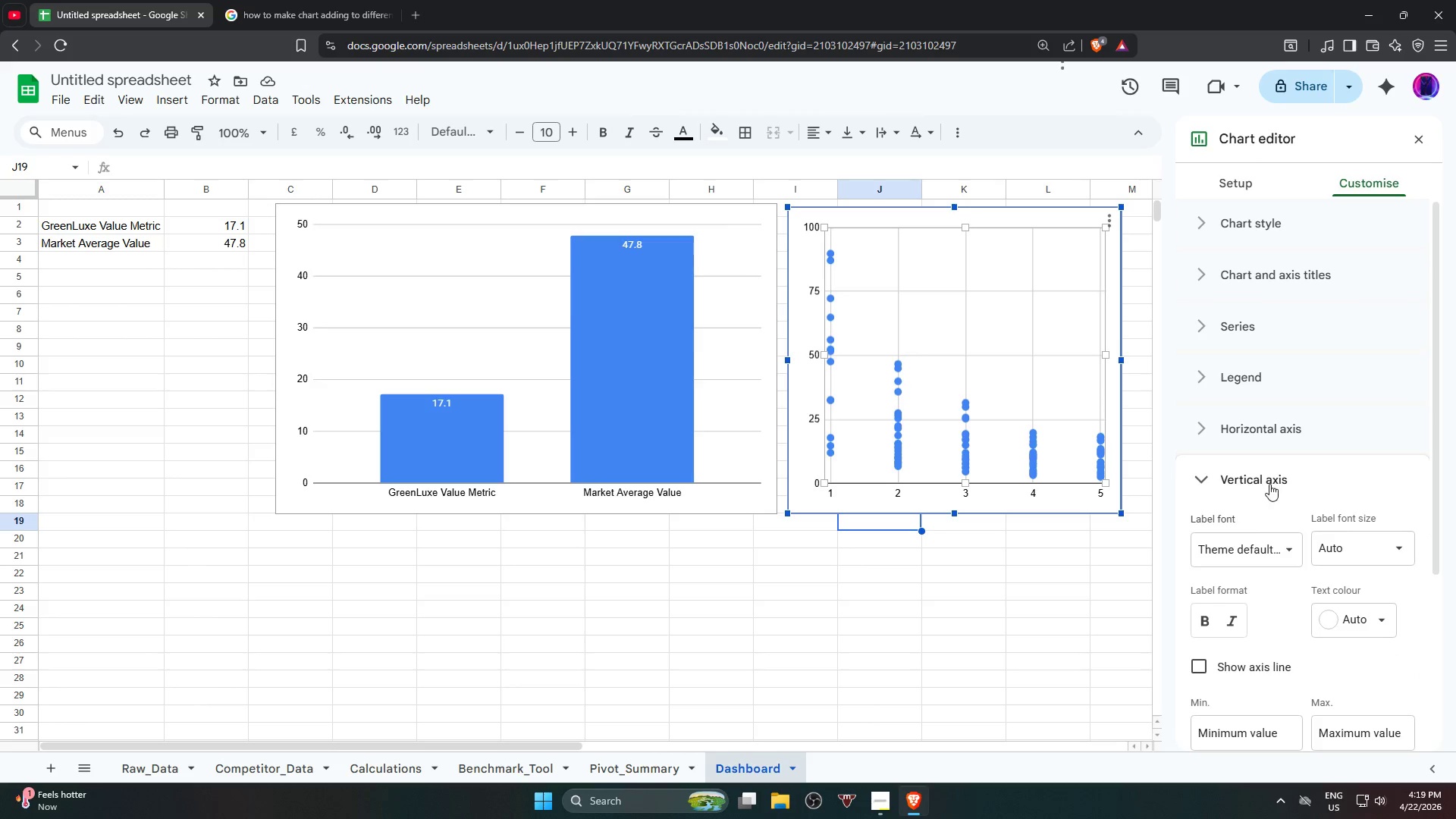 
scroll: coordinate [1338, 624], scroll_direction: down, amount: 4.0
 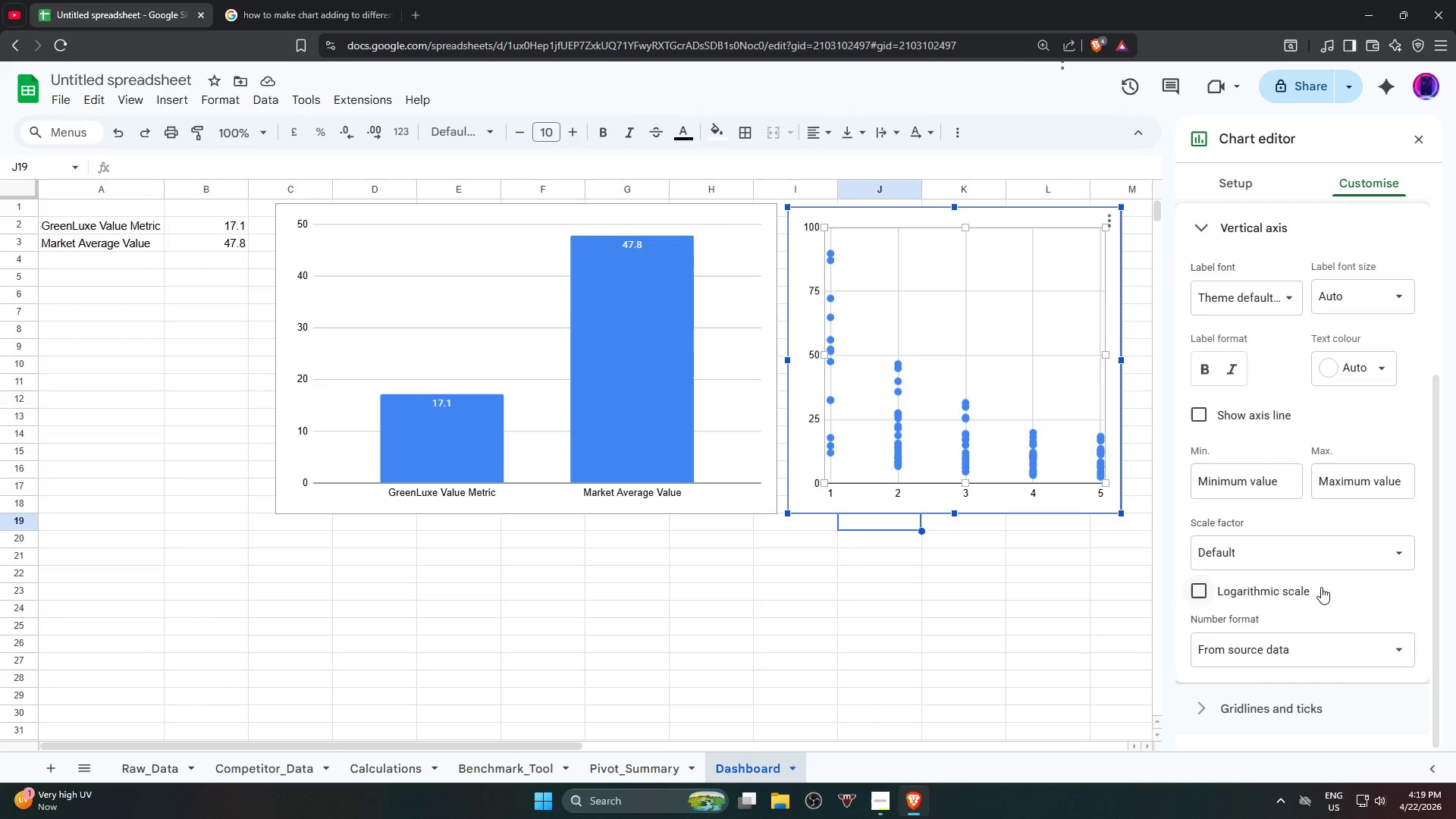 
scroll: coordinate [1316, 567], scroll_direction: up, amount: 6.0
 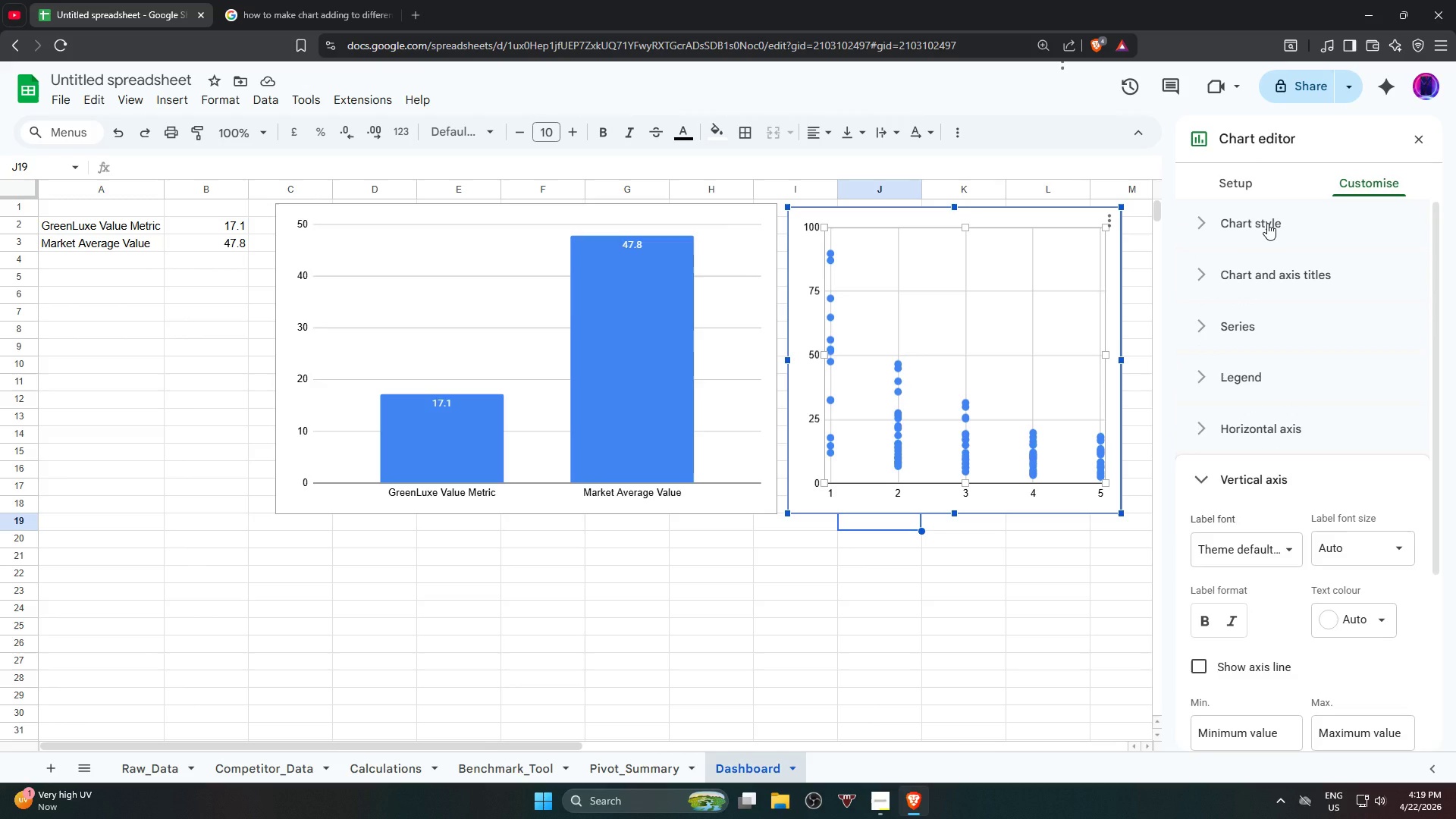 
wait(6.69)
 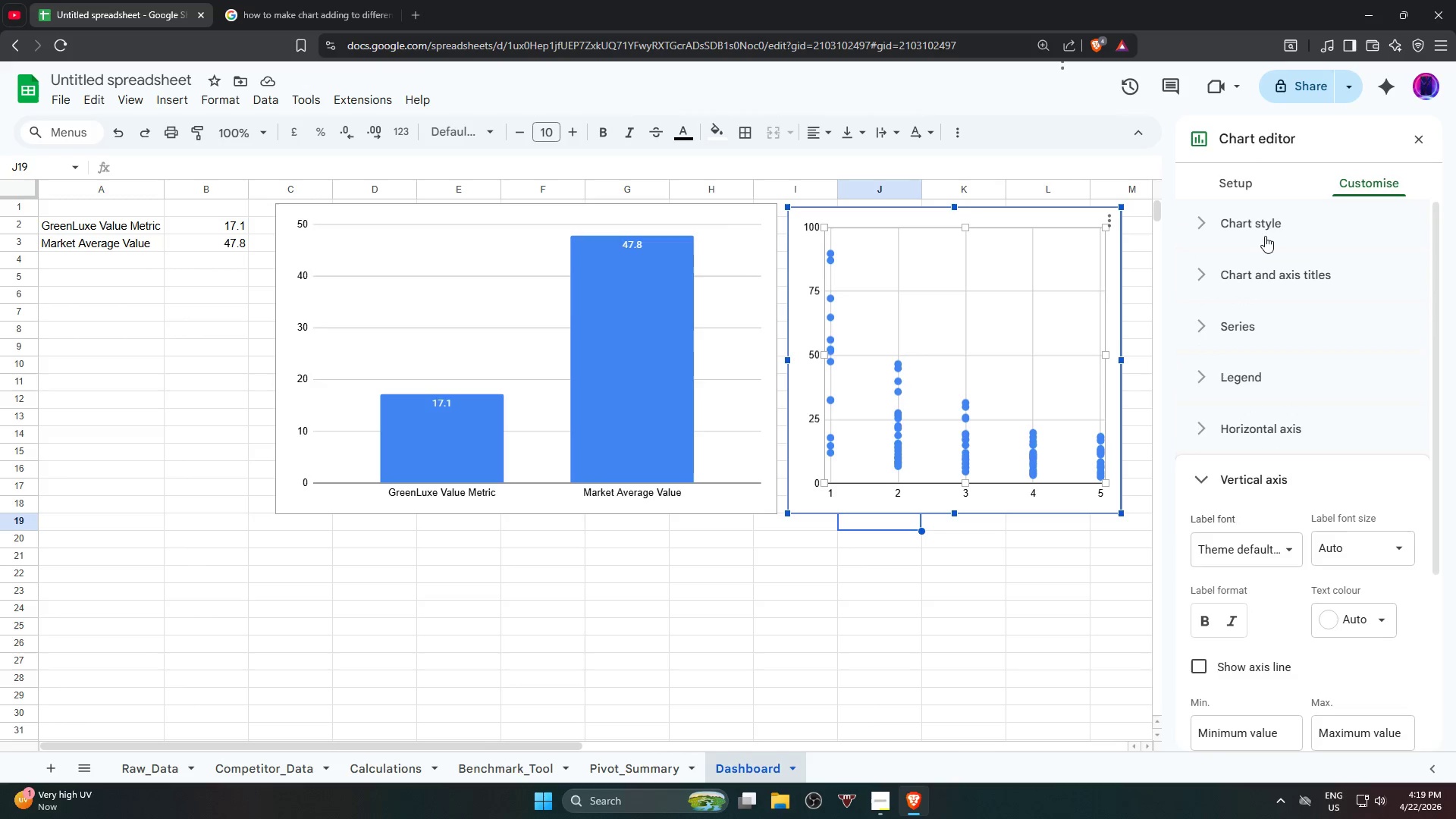 
left_click([1267, 223])
 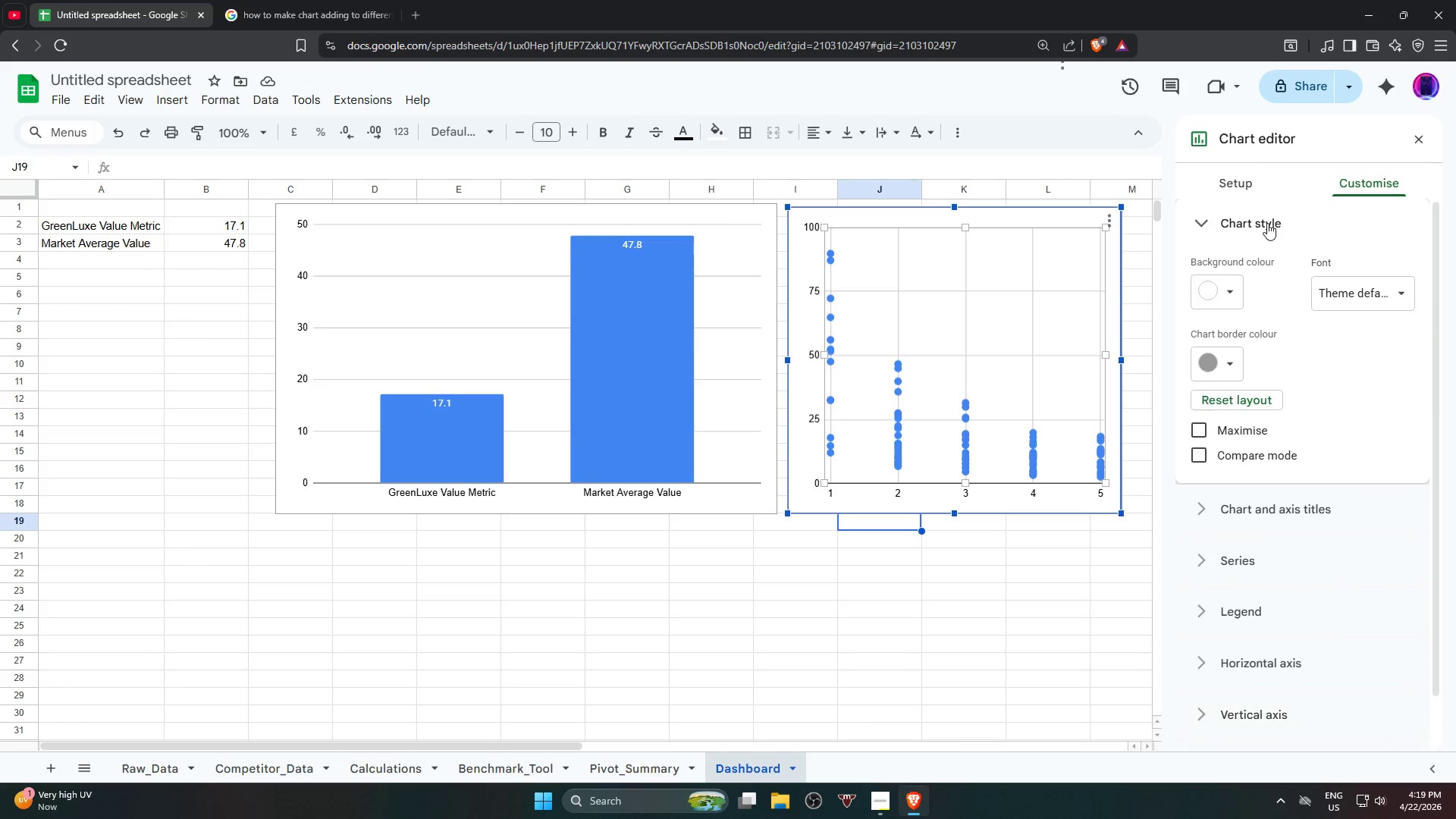 
left_click([1267, 223])
 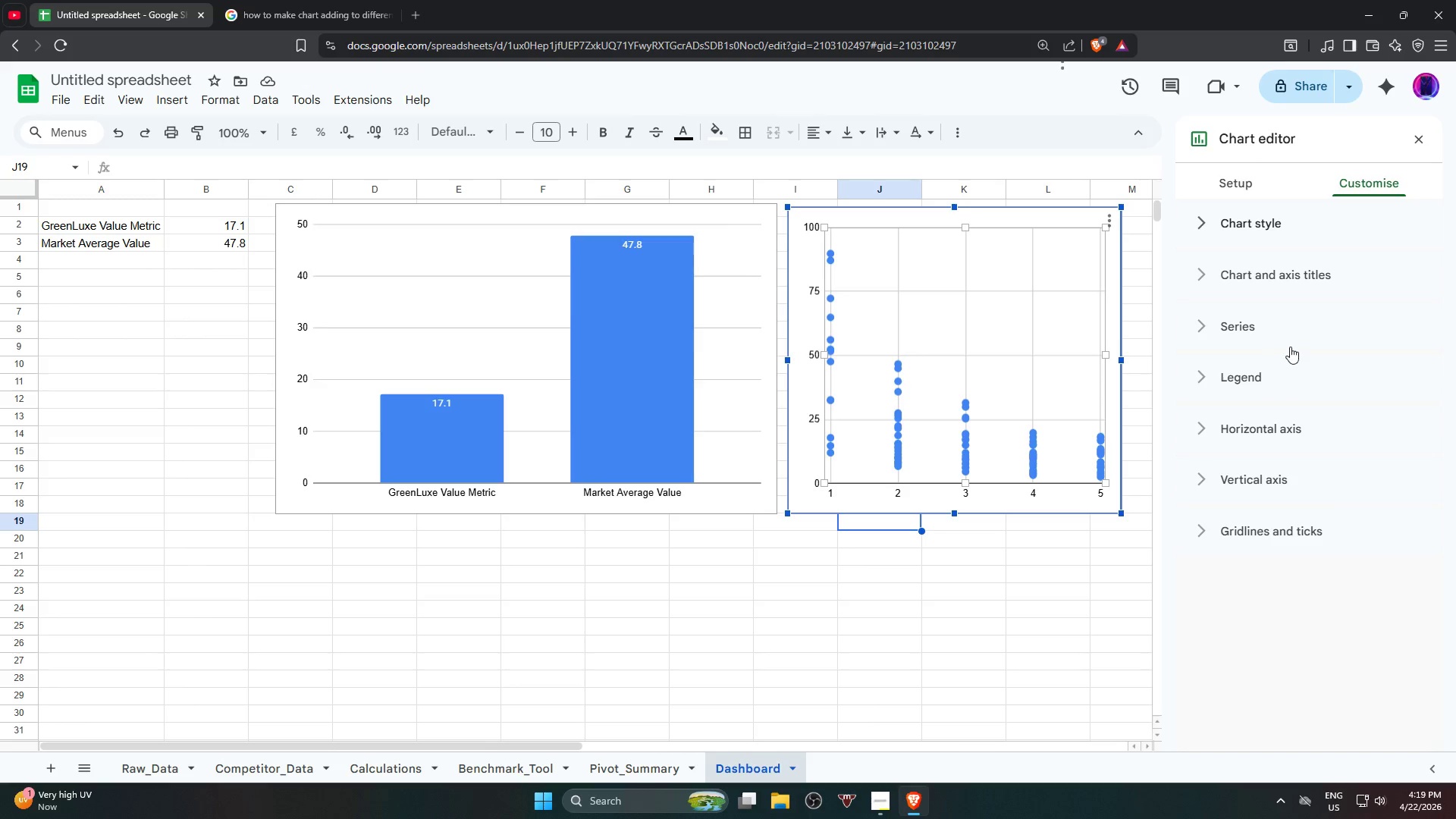 
left_click([1303, 279])
 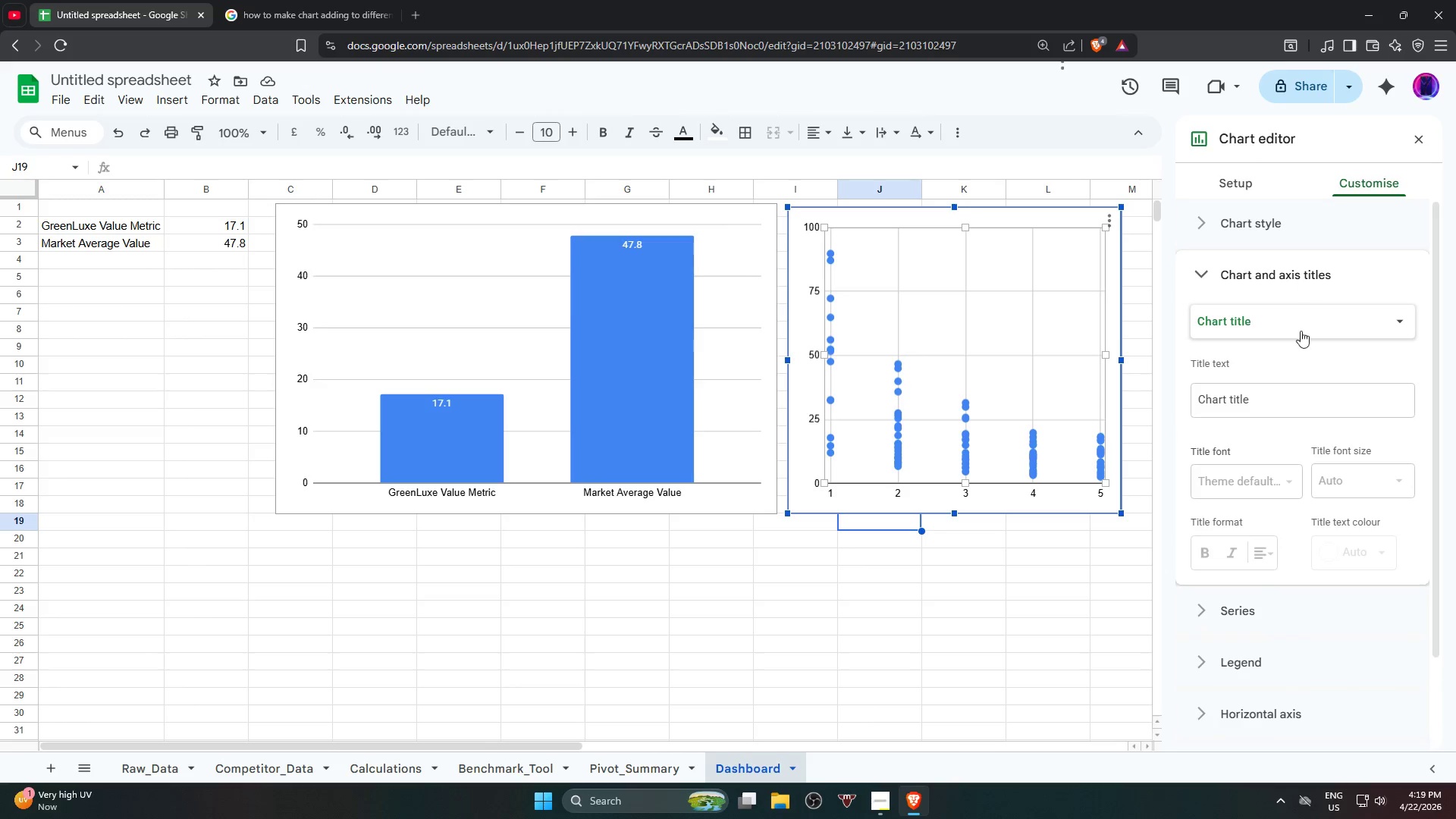 
scroll: coordinate [1313, 473], scroll_direction: down, amount: 3.0
 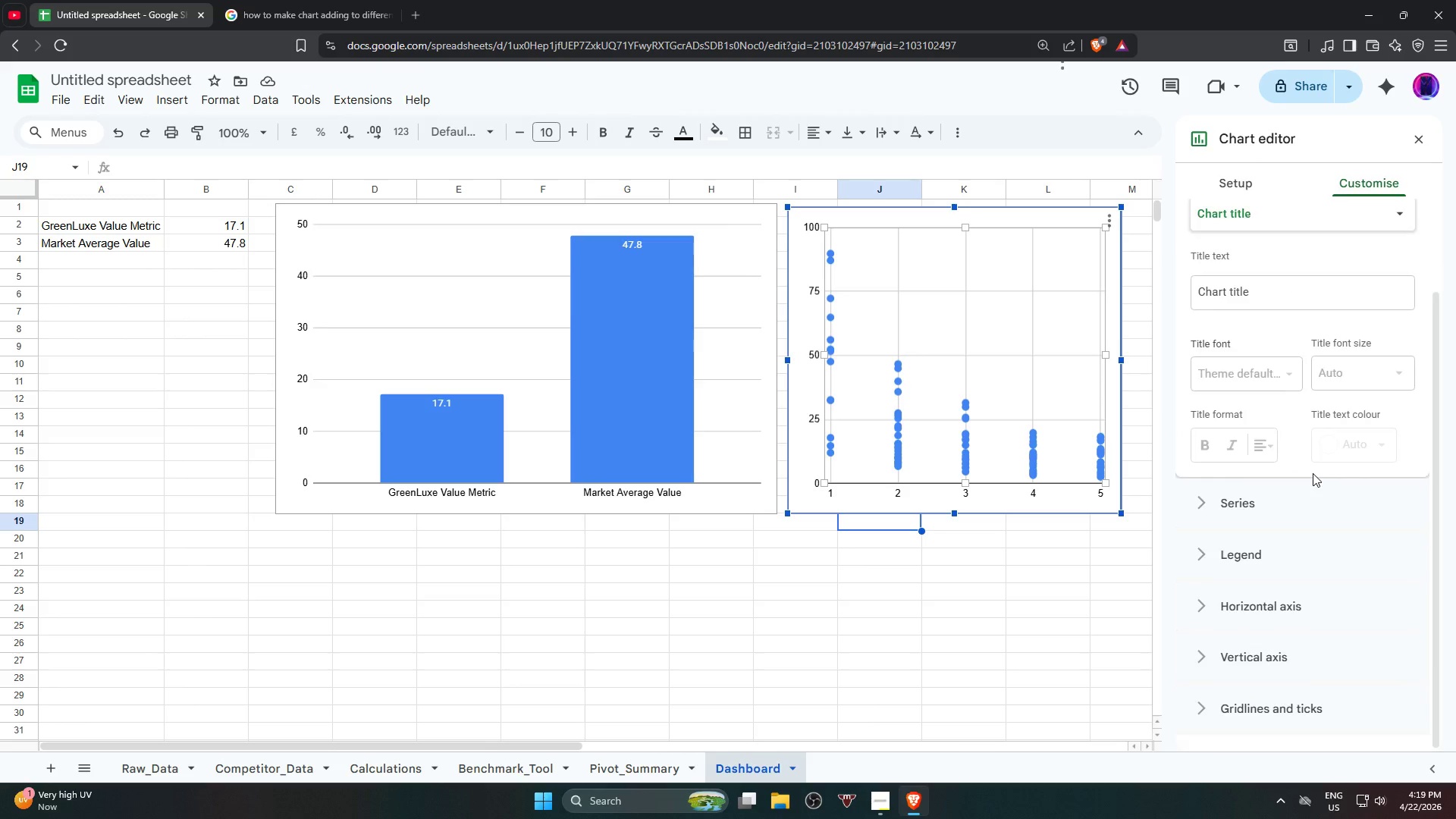 
scroll: coordinate [1313, 472], scroll_direction: up, amount: 3.0
 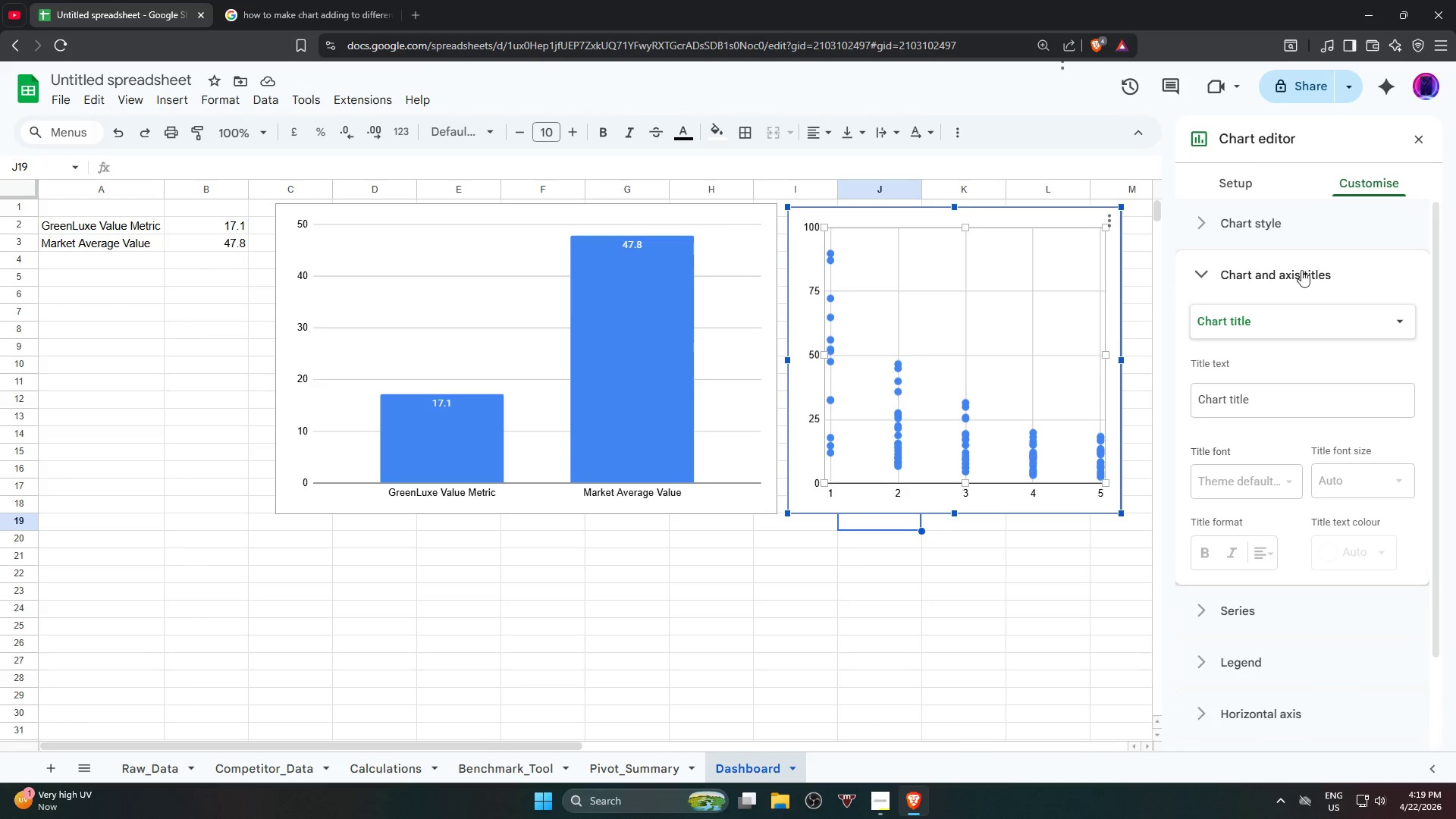 
left_click([1303, 268])
 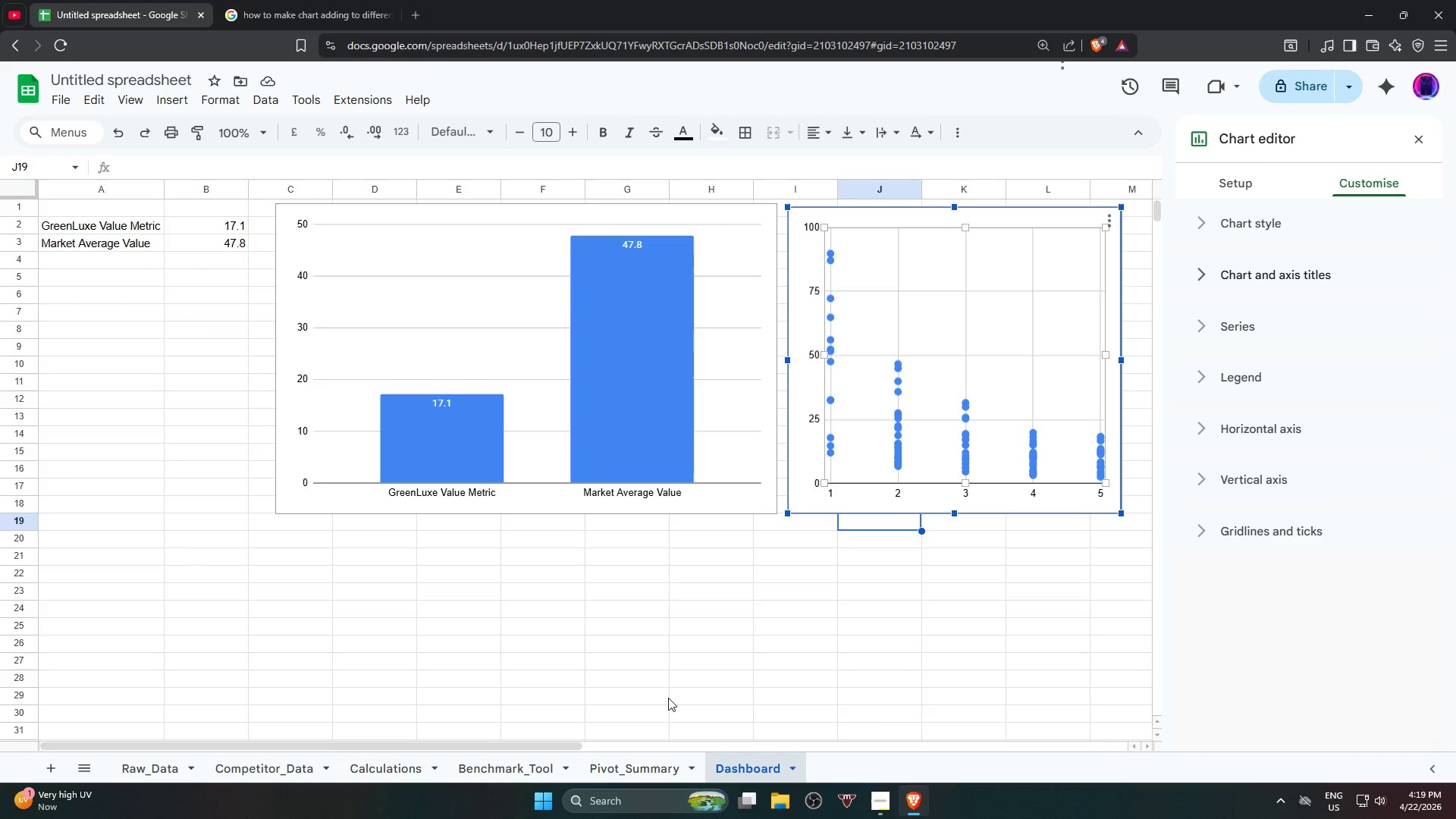 
wait(23.81)
 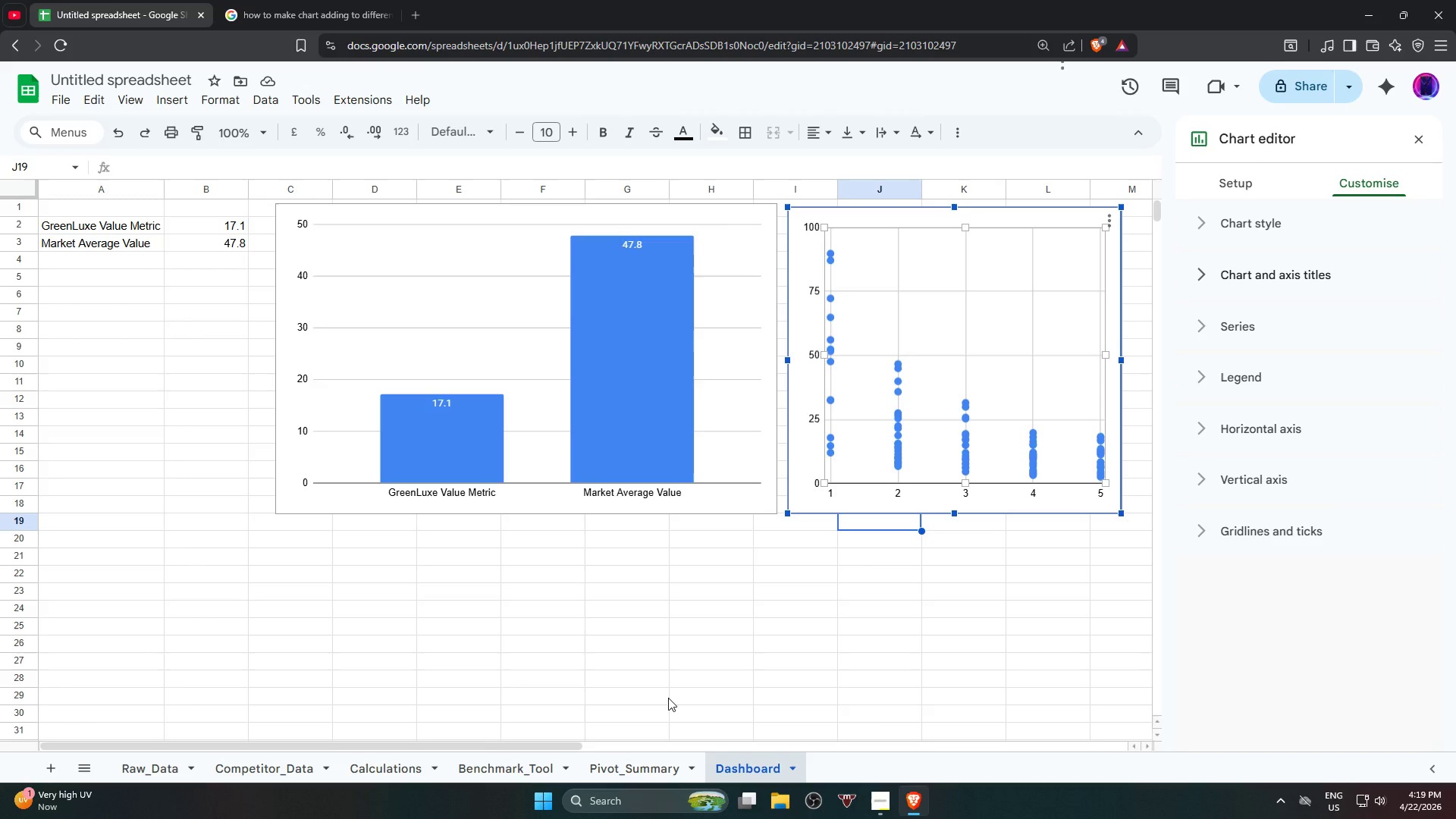 
left_click([943, 290])
 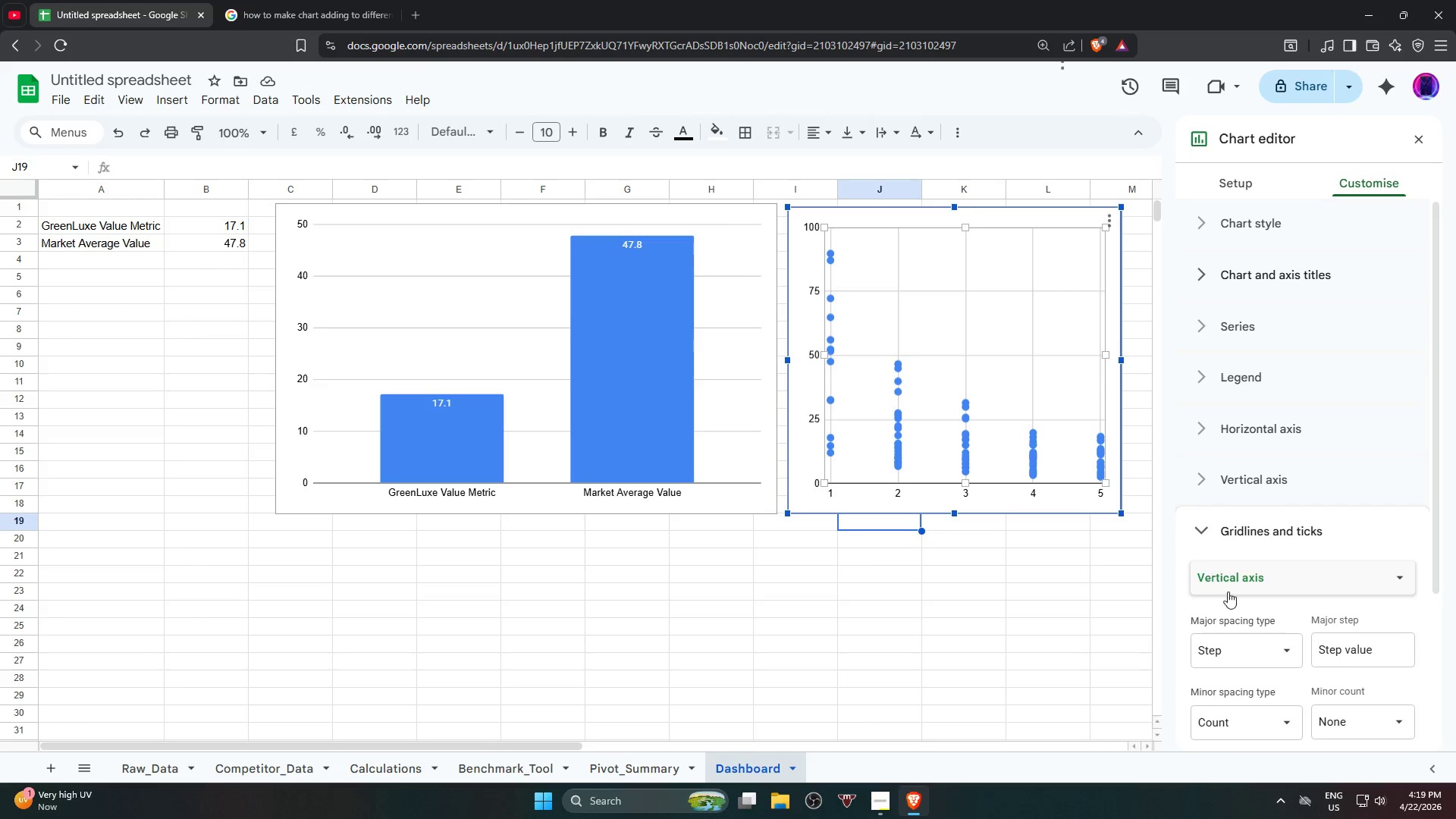 
mouse_move([1279, 589])
 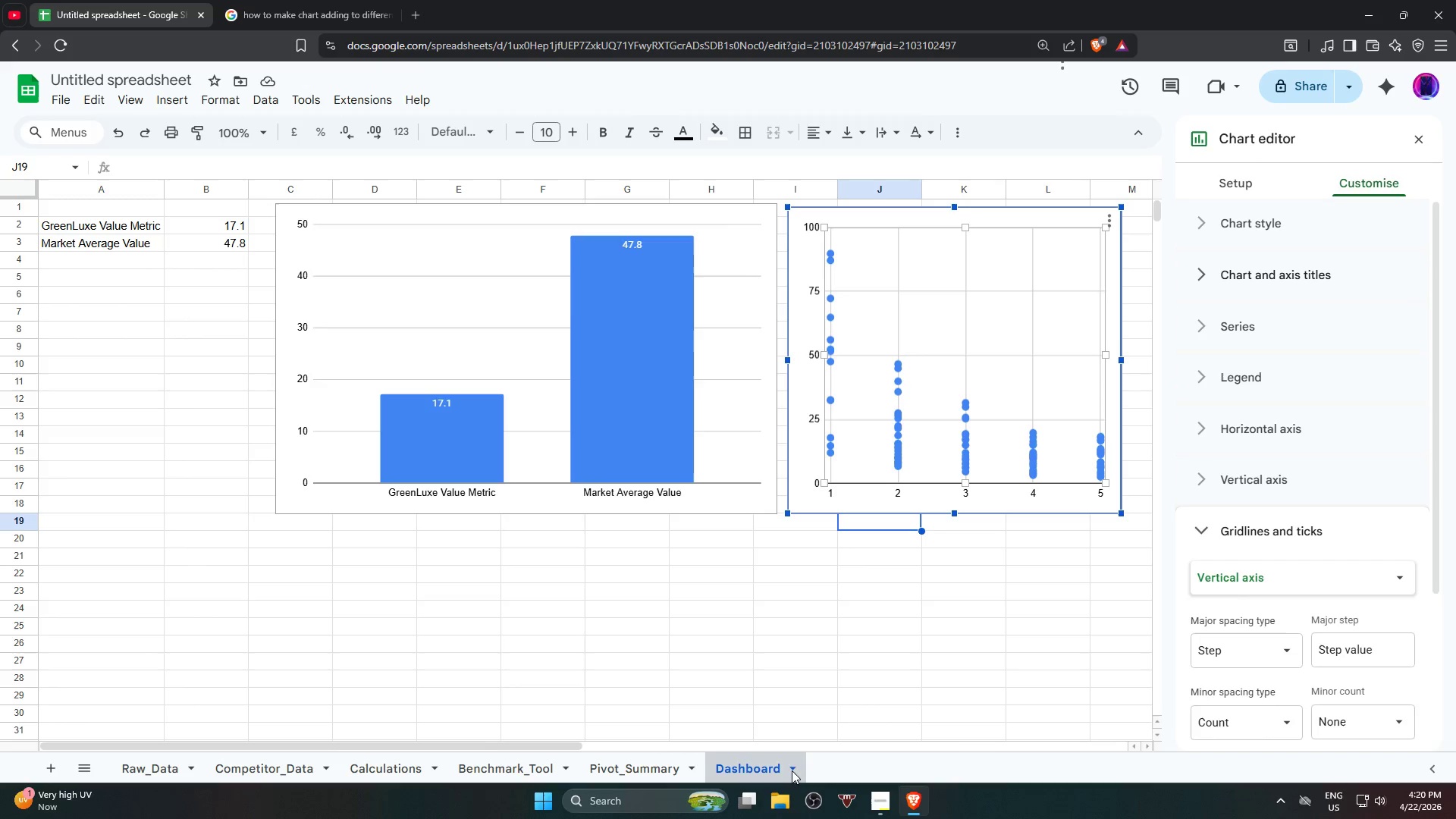 
left_click([880, 808])